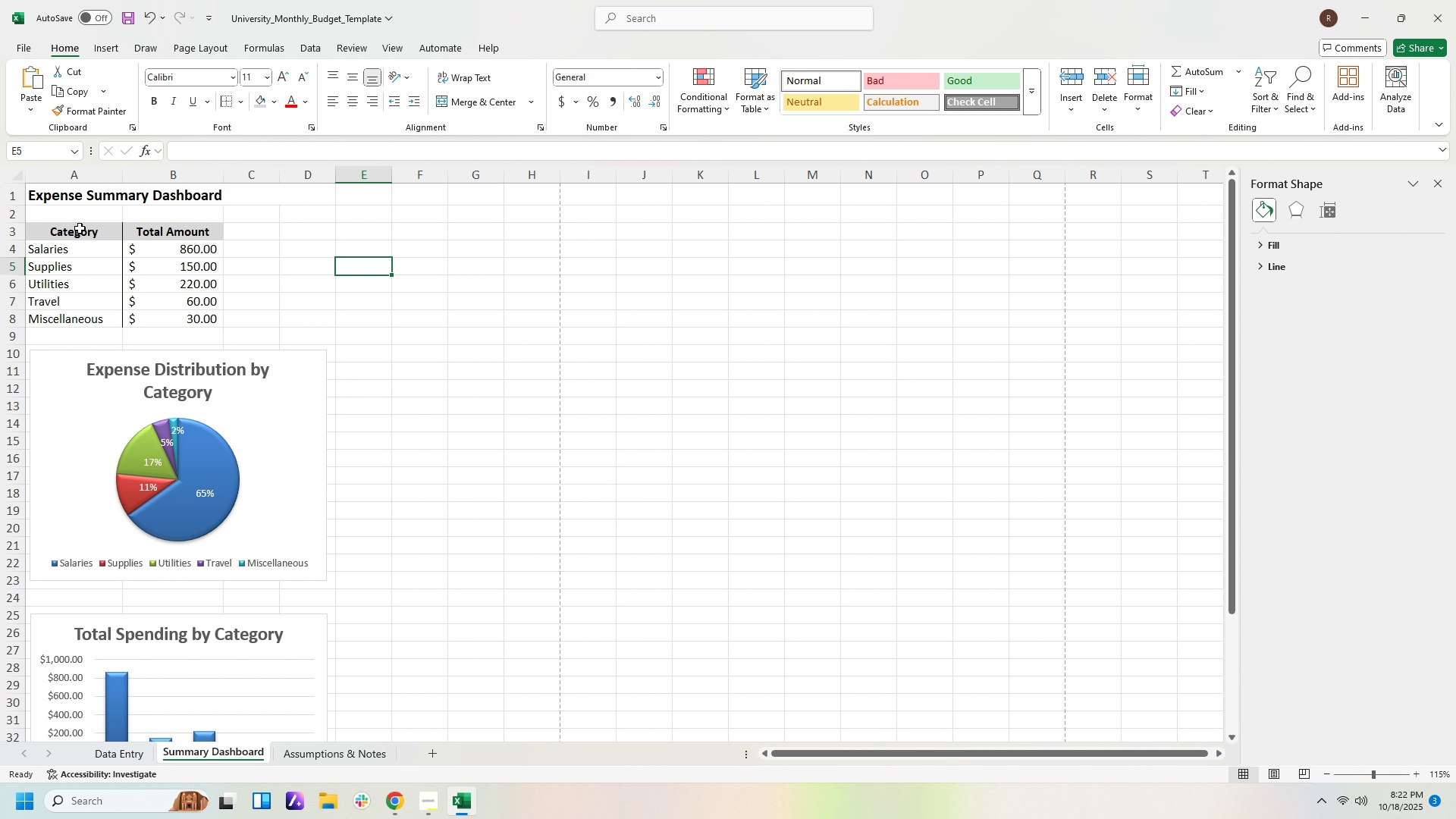 
left_click_drag(start_coordinate=[78, 228], to_coordinate=[170, 236])
 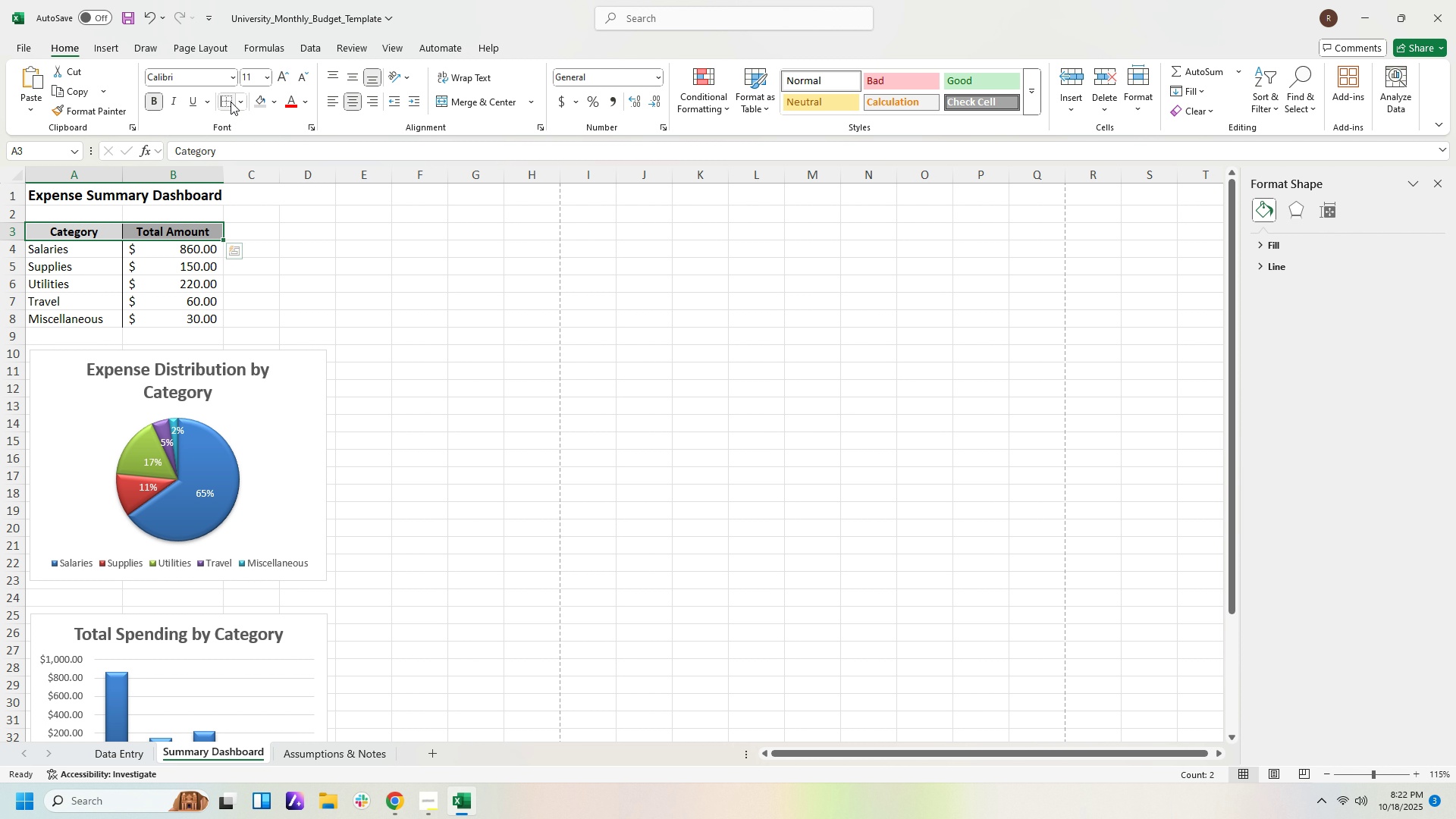 
left_click([236, 102])
 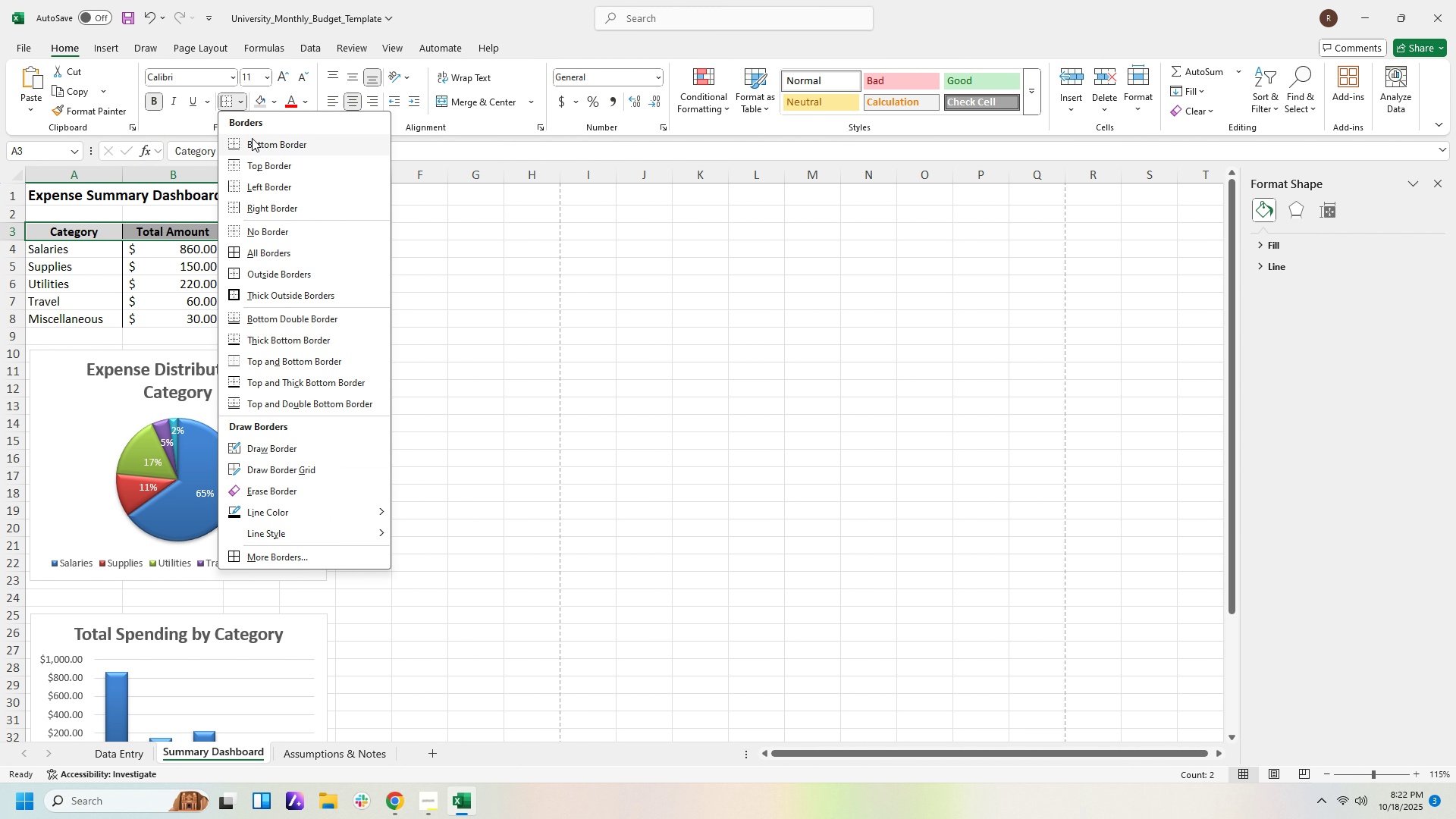 
double_click([341, 246])
 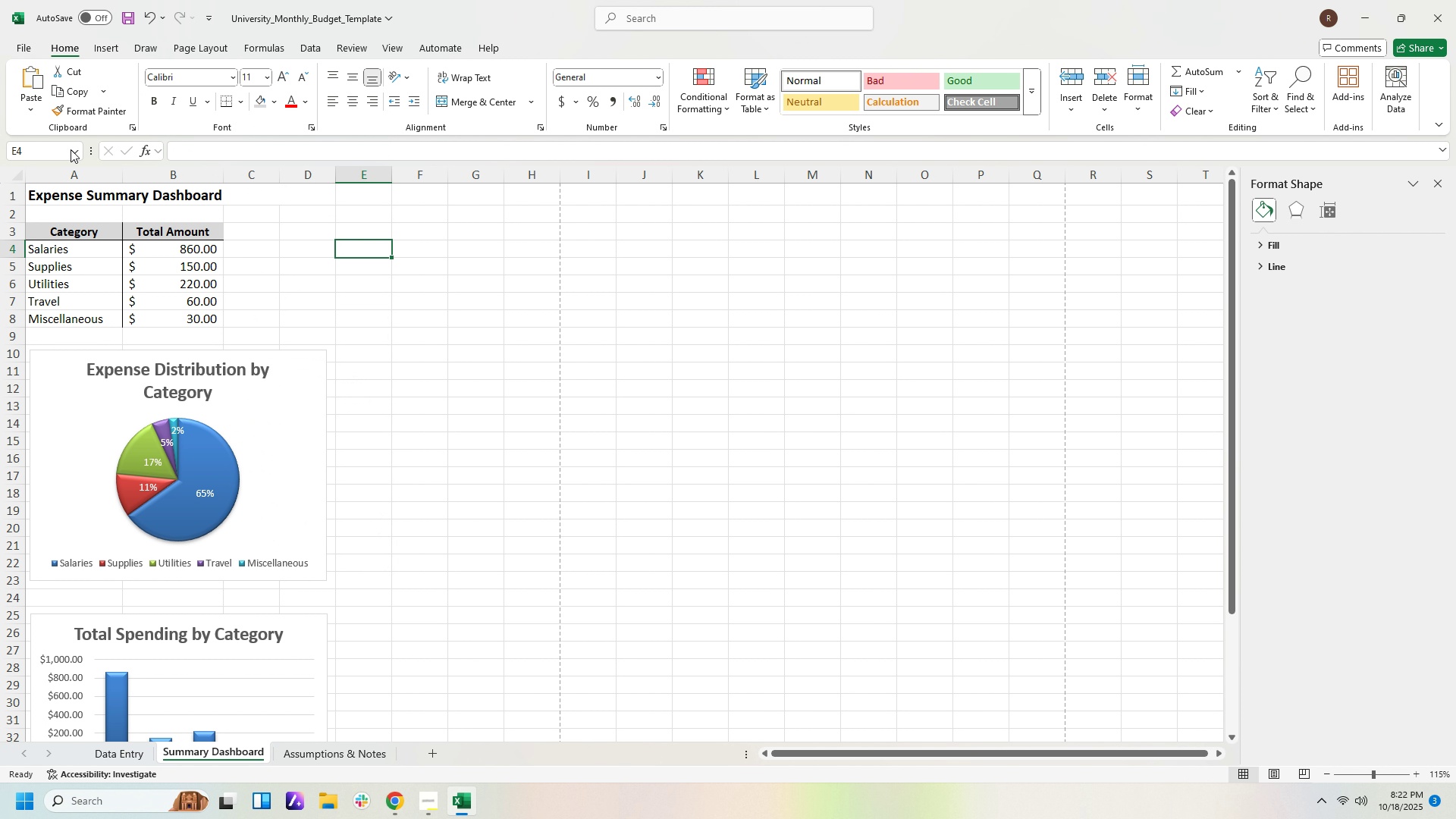 
wait(5.87)
 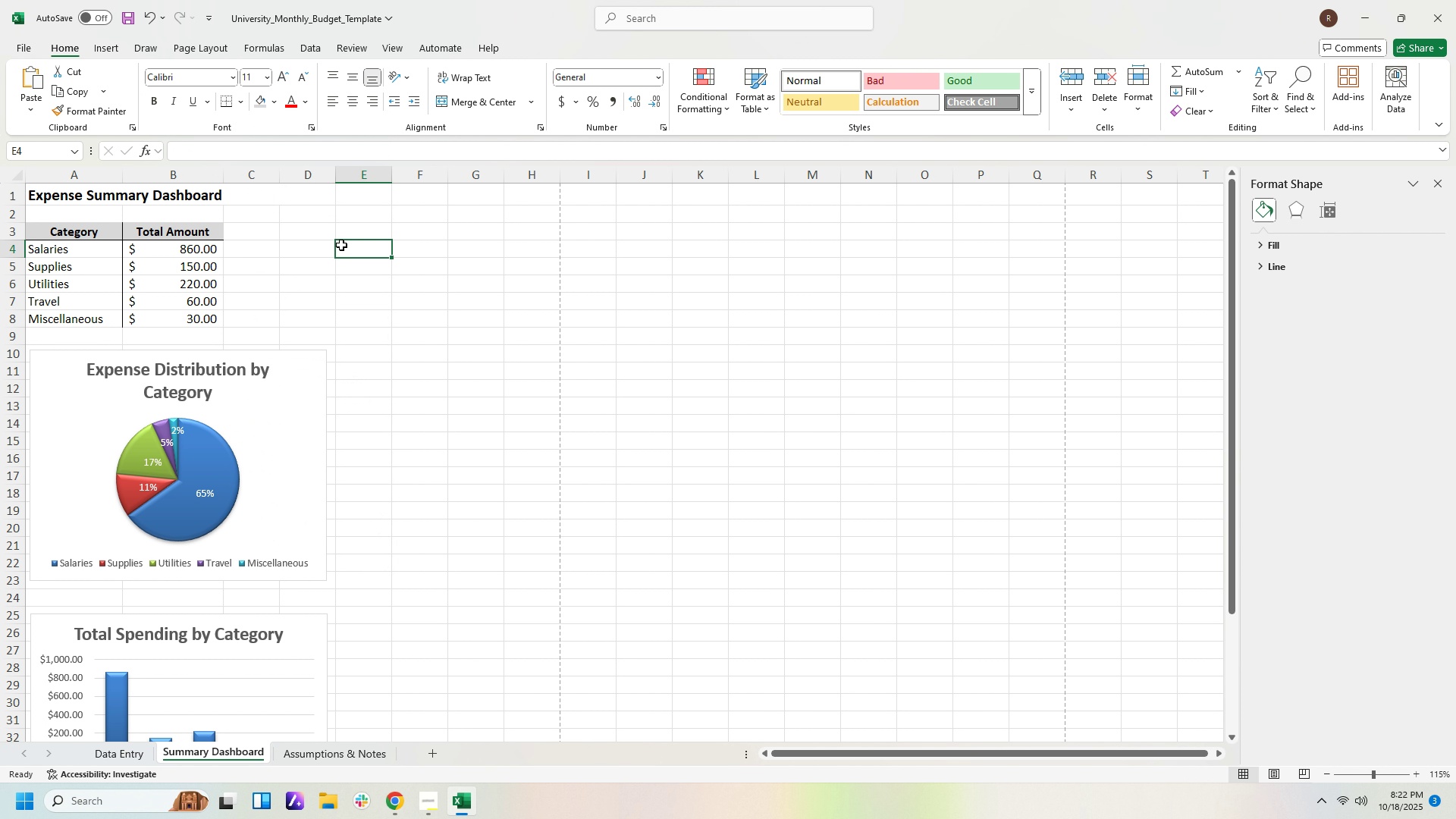 
left_click([135, 752])
 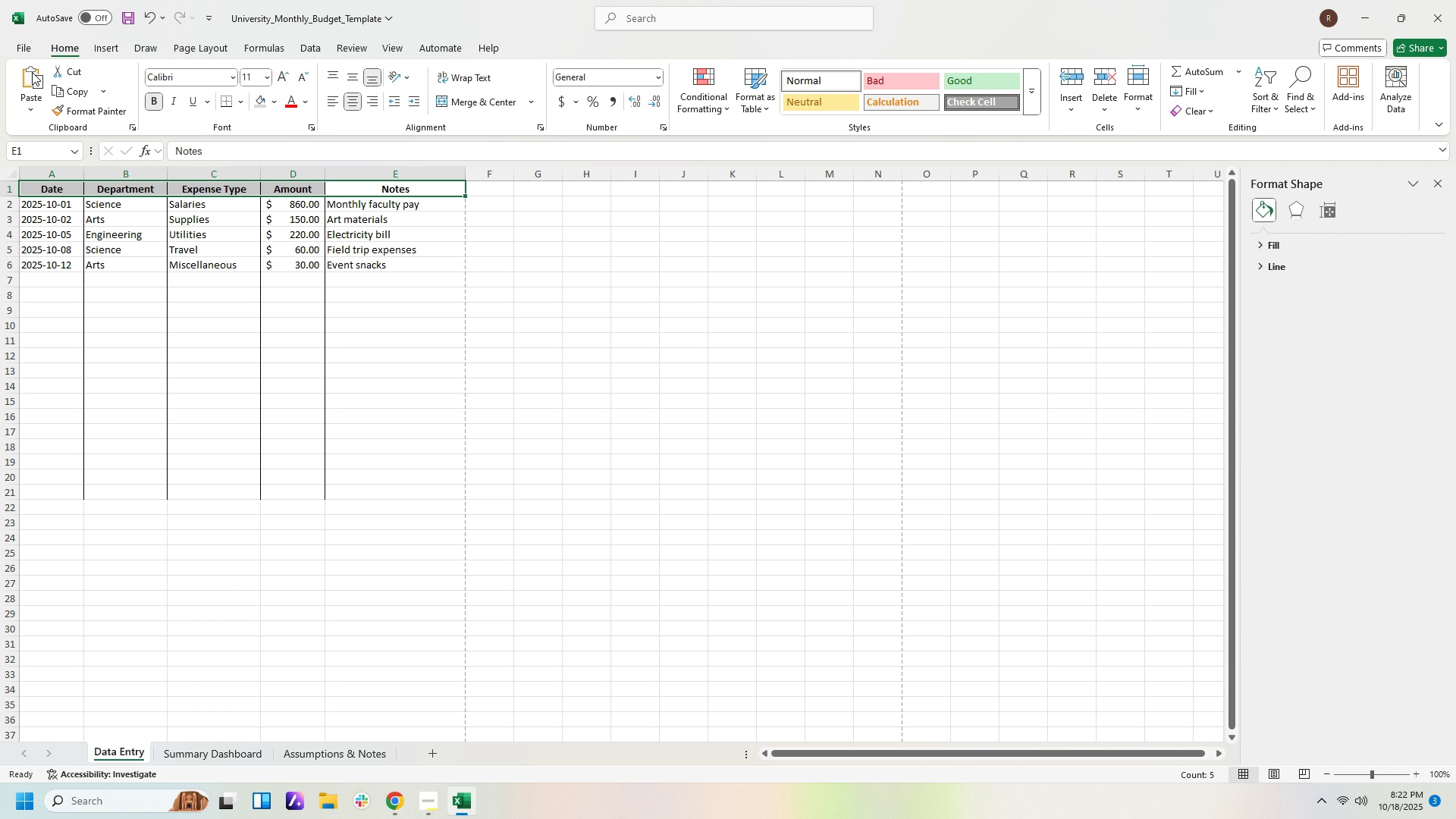 
left_click([21, 49])
 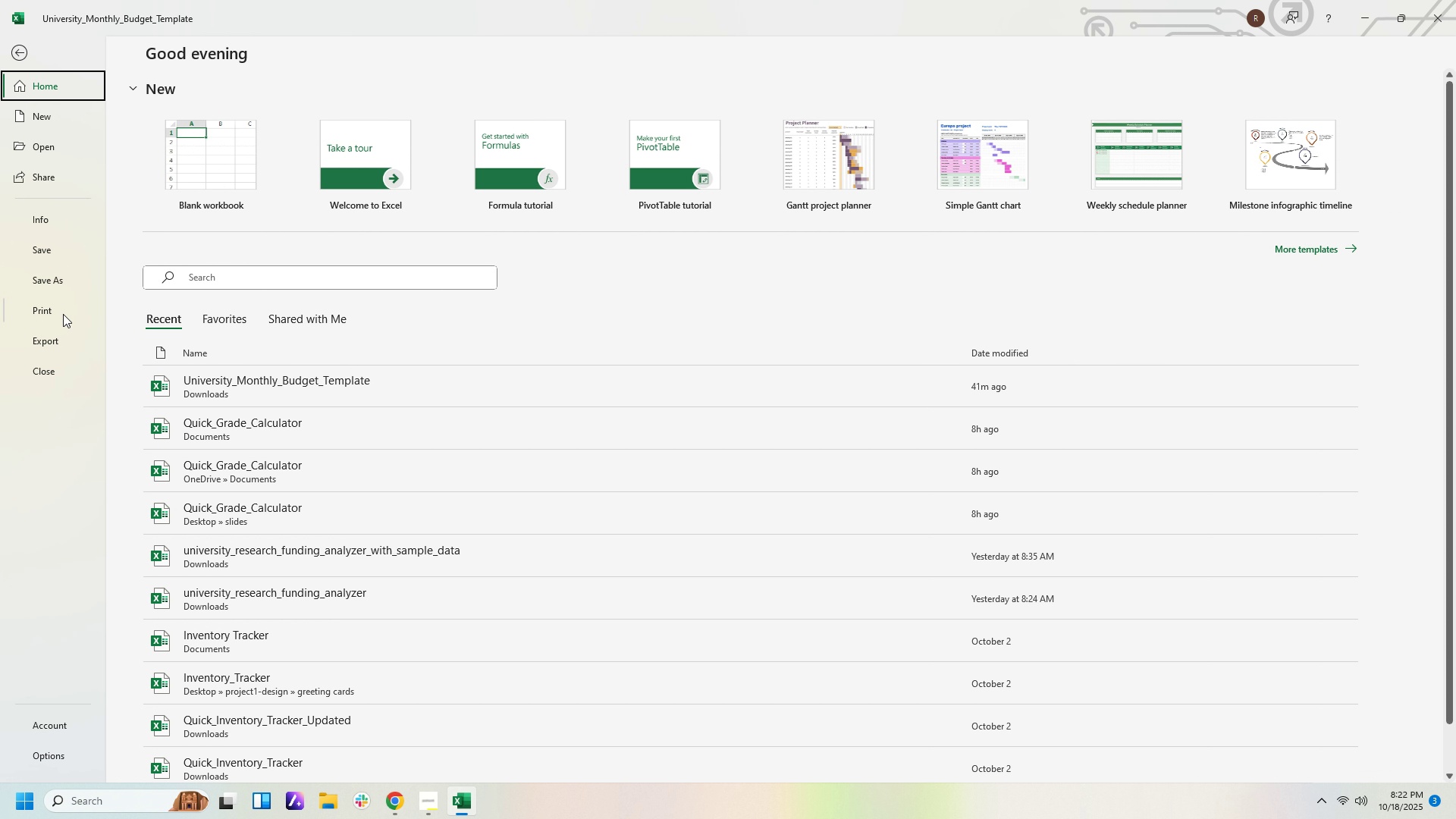 
left_click([63, 314])
 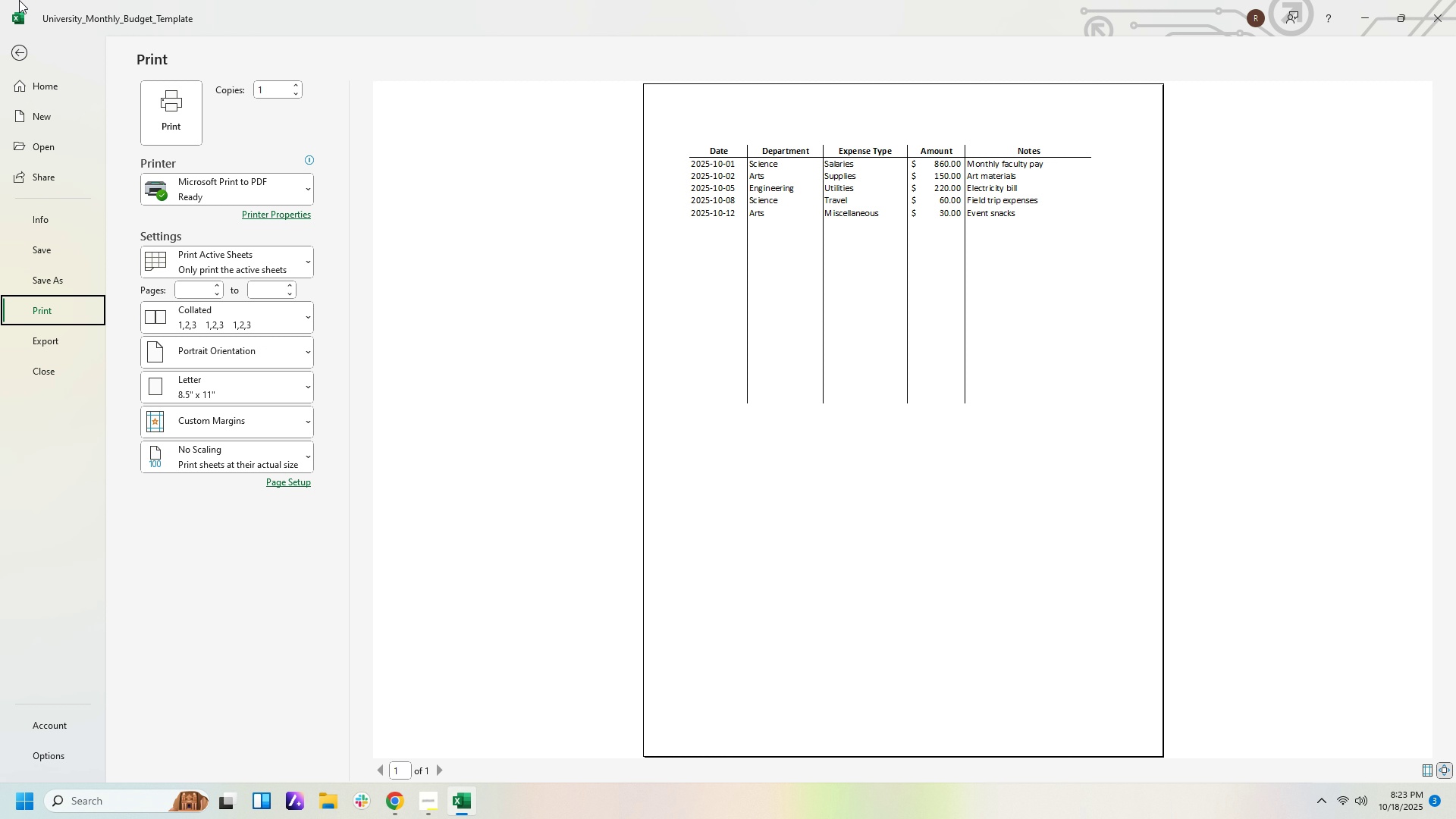 
wait(26.3)
 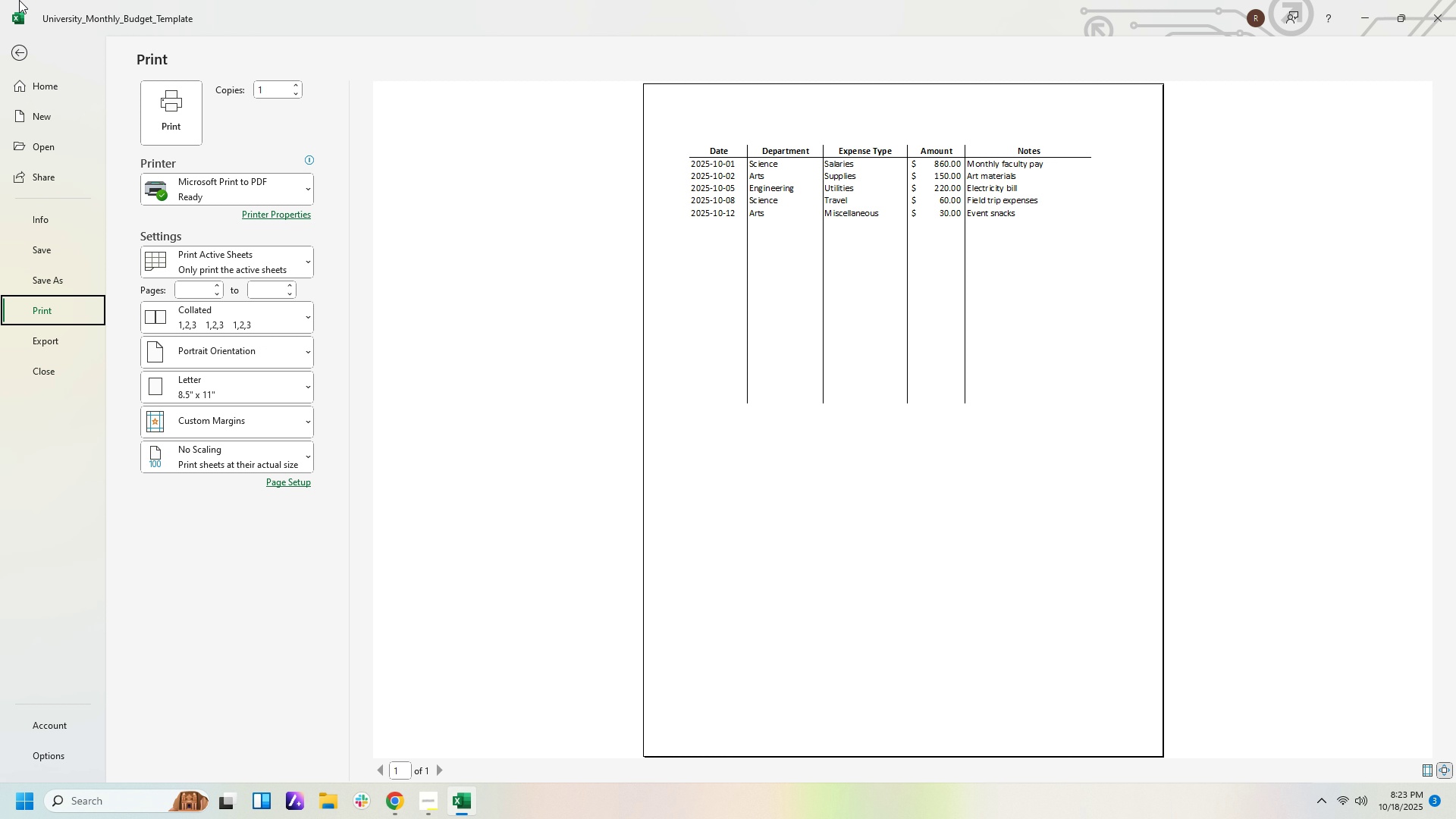 
left_click([18, 58])
 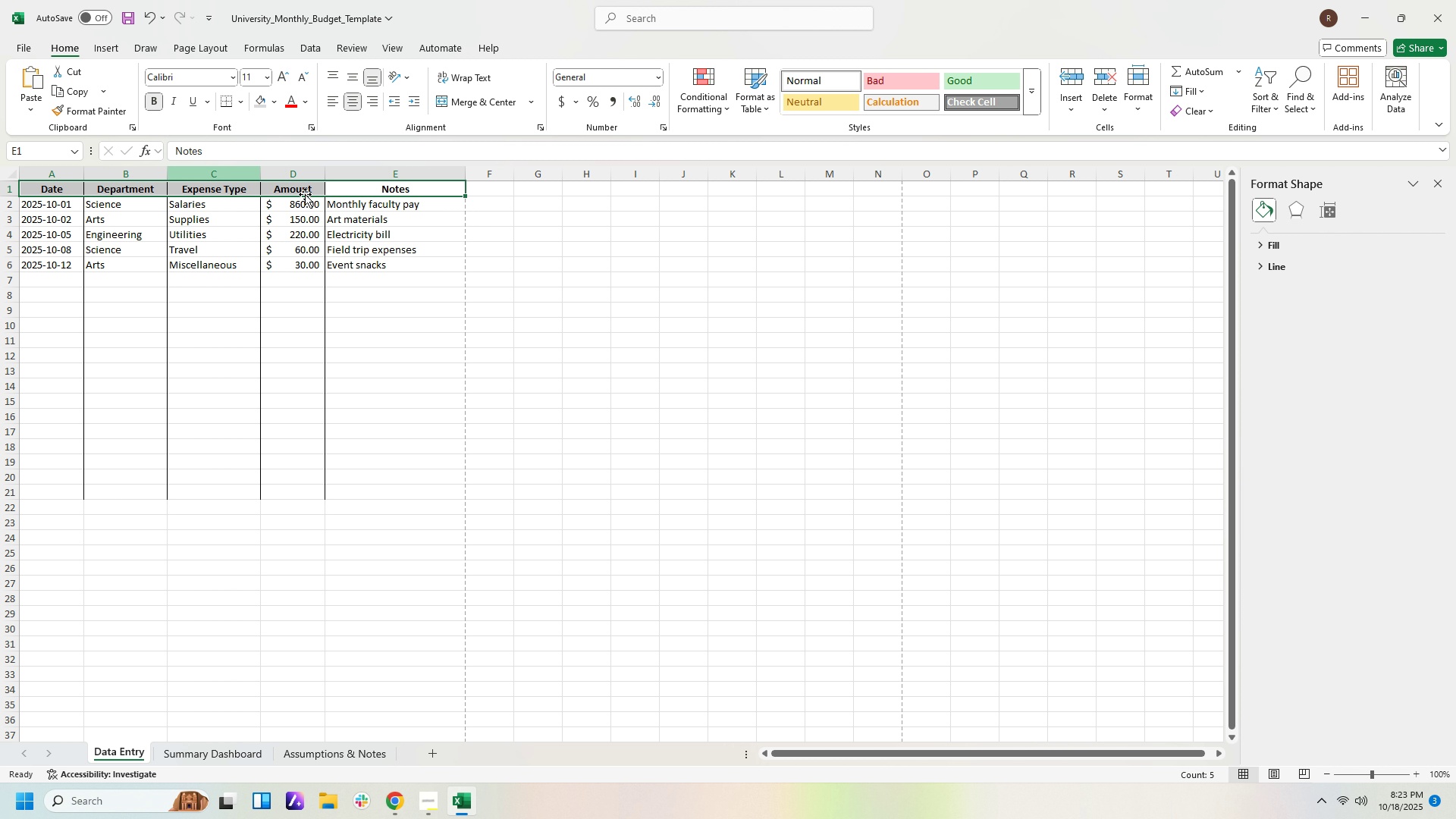 
mouse_move([472, 307])
 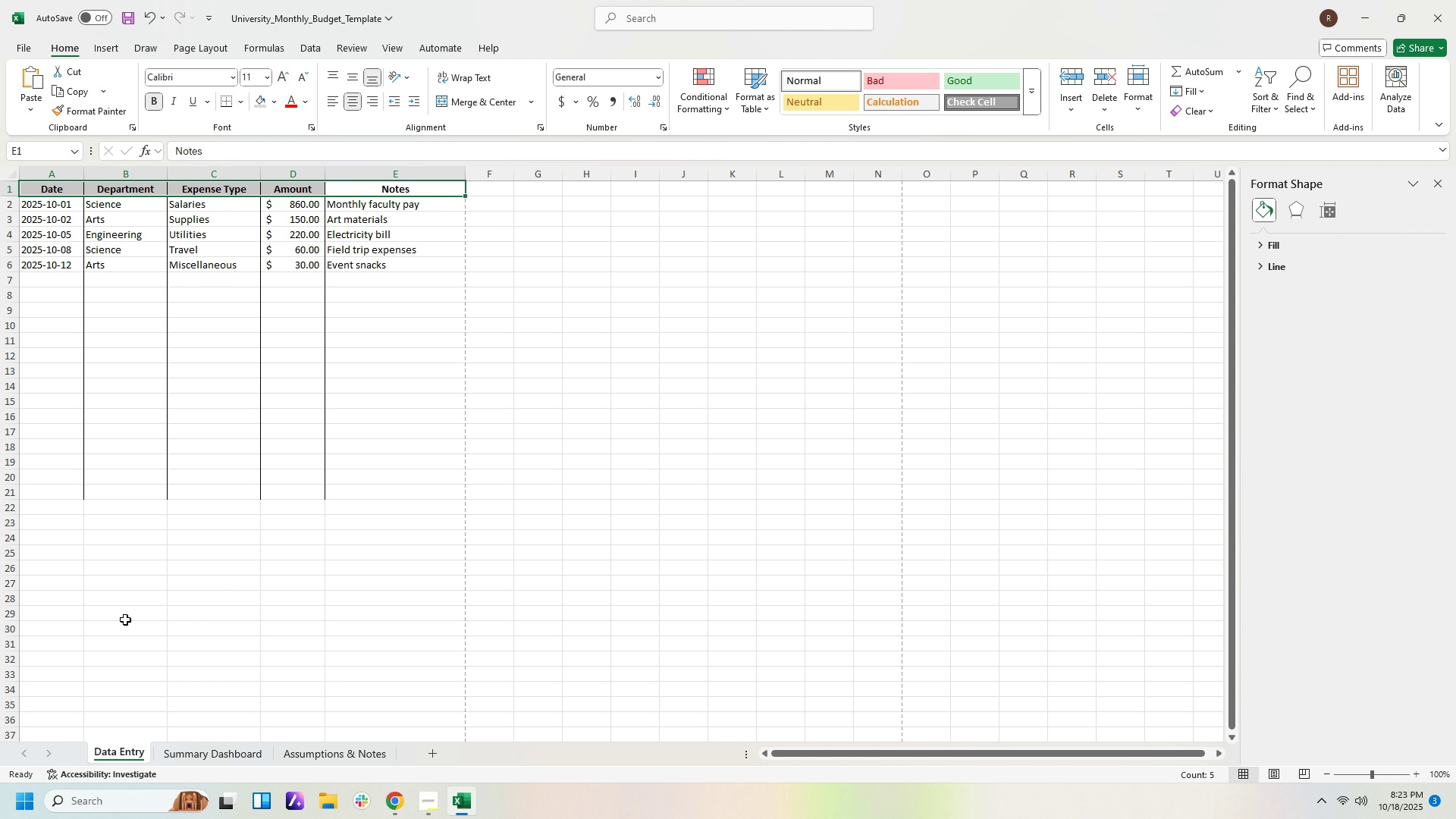 
wait(19.91)
 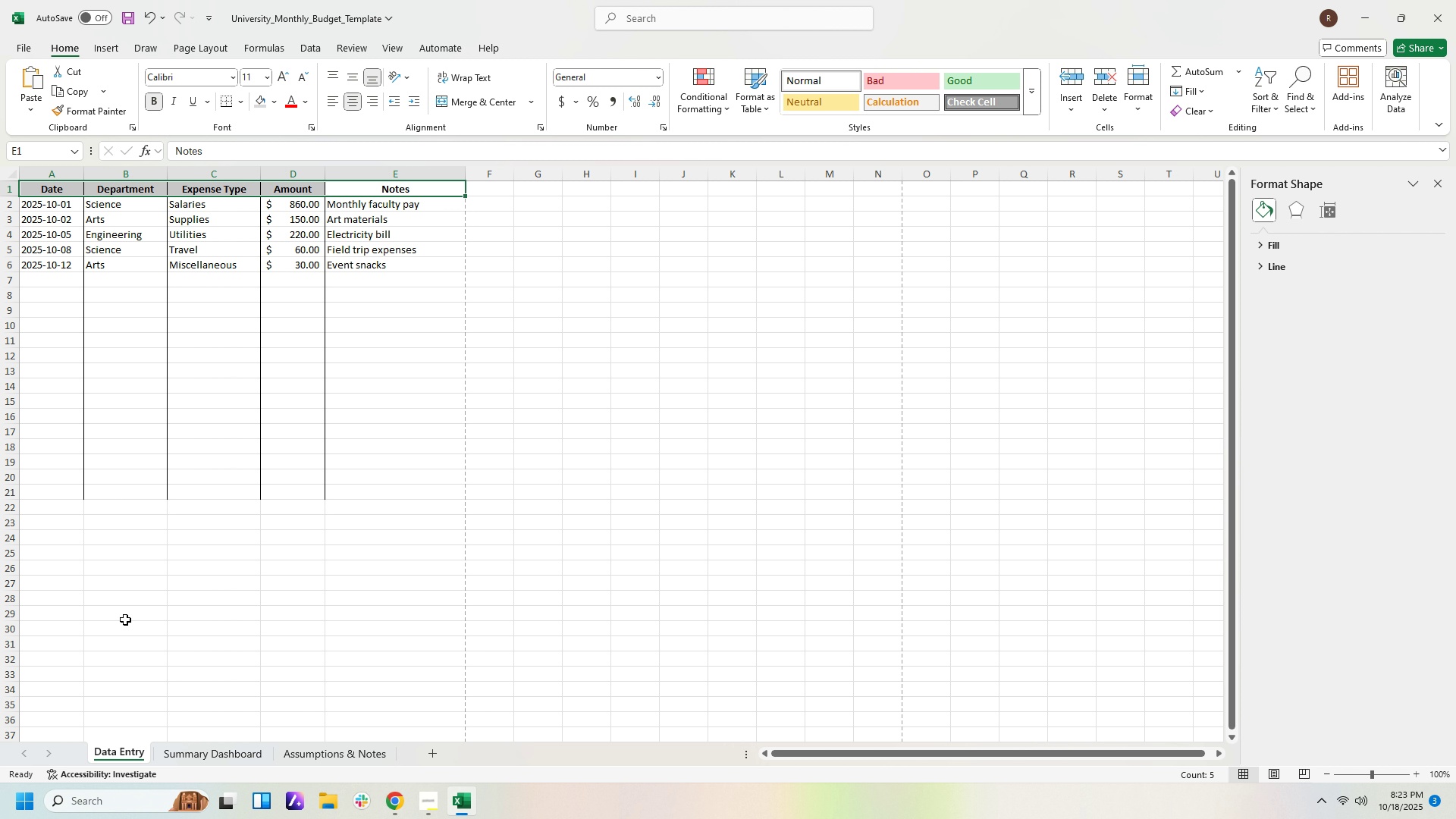 
left_click([191, 754])
 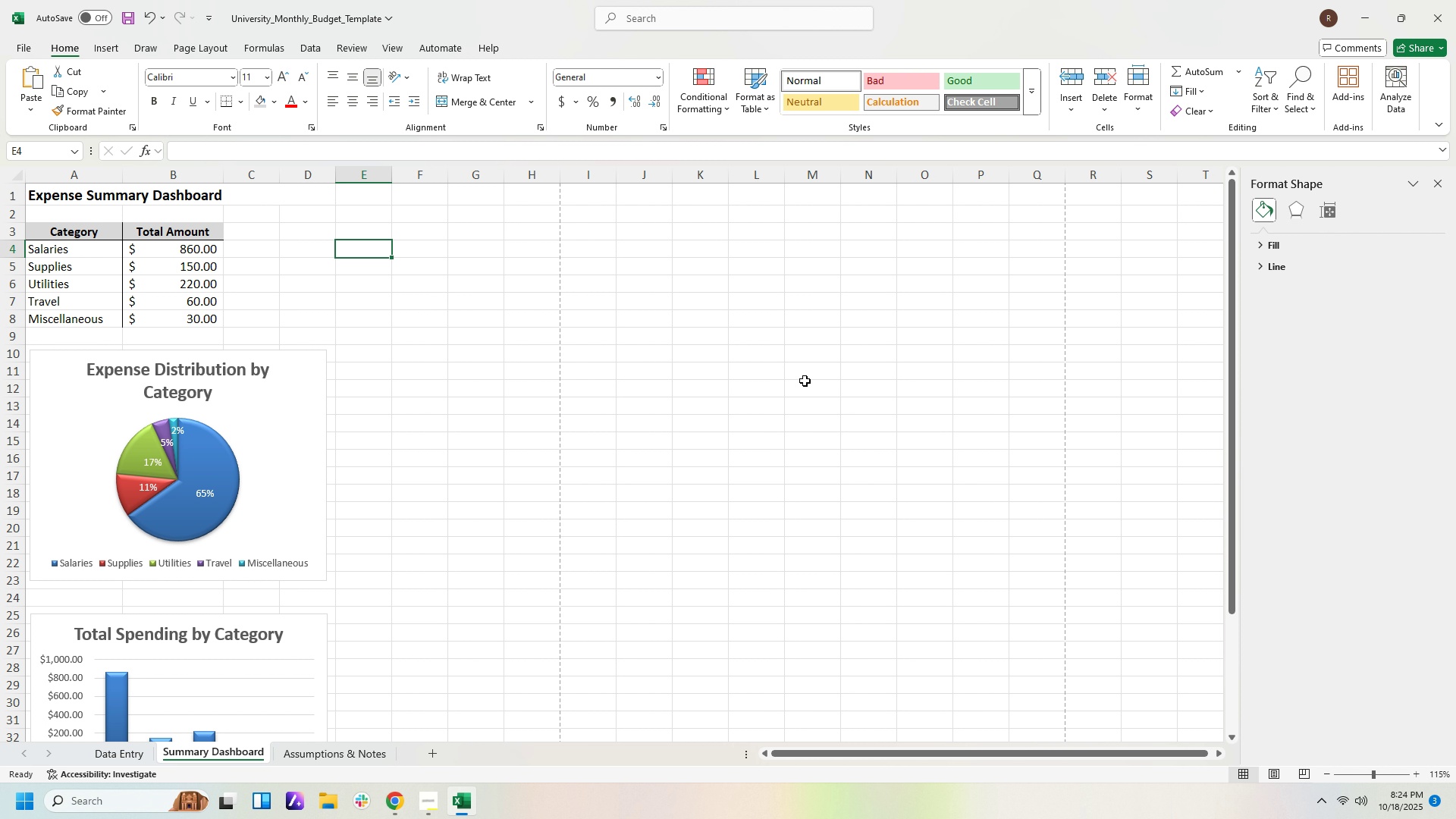 
wait(57.43)
 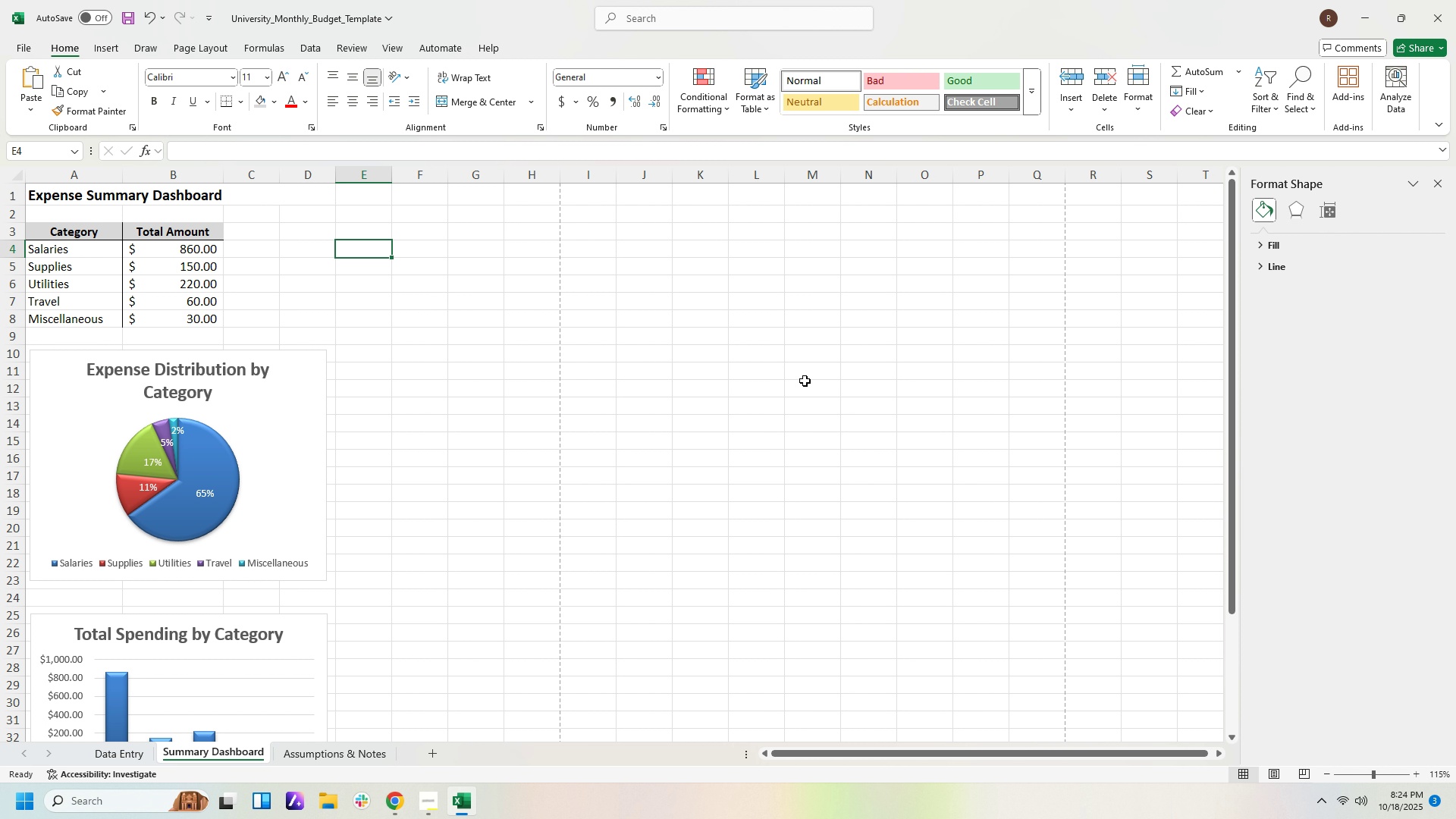 
left_click([353, 760])
 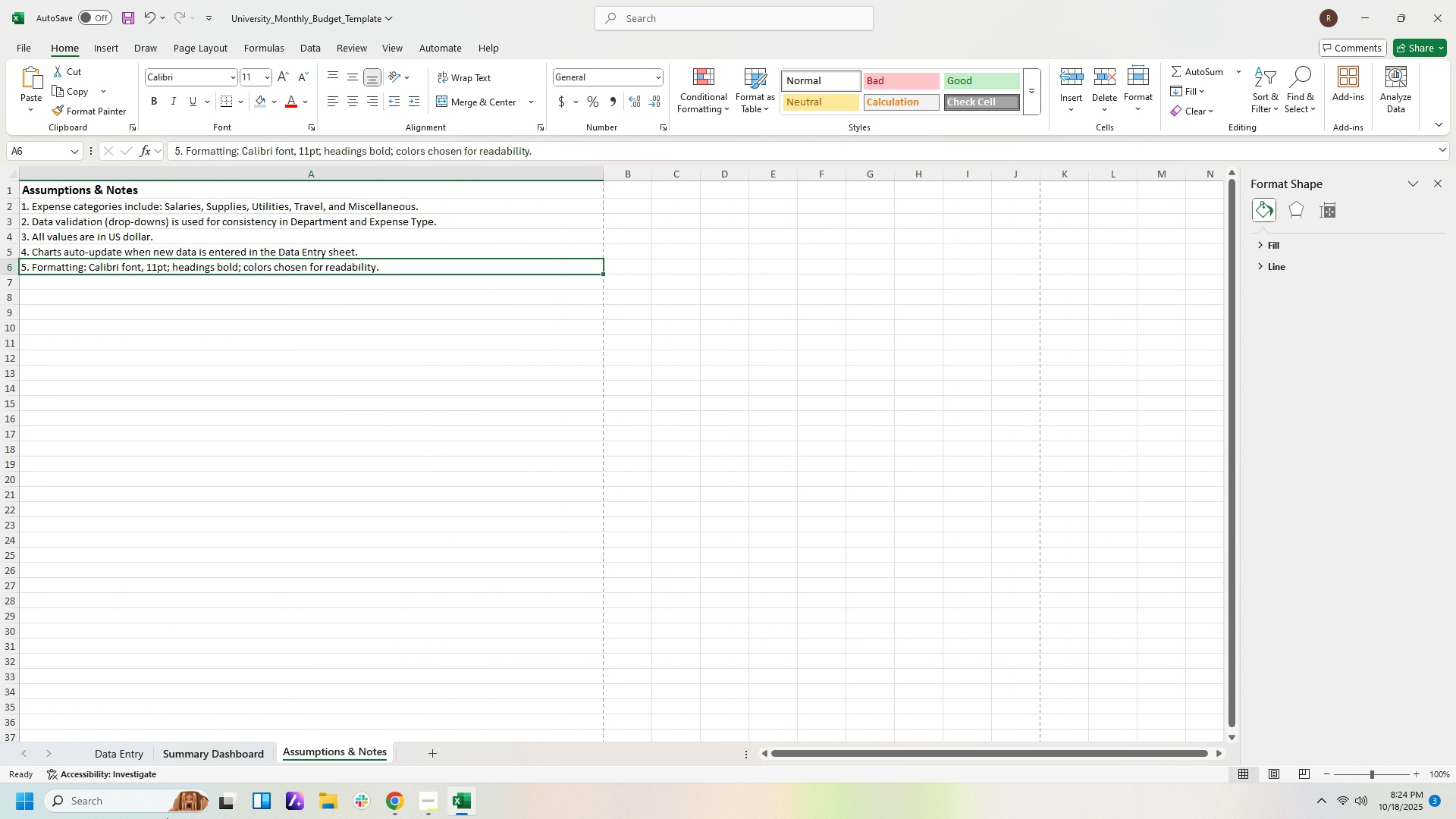 
left_click([128, 758])
 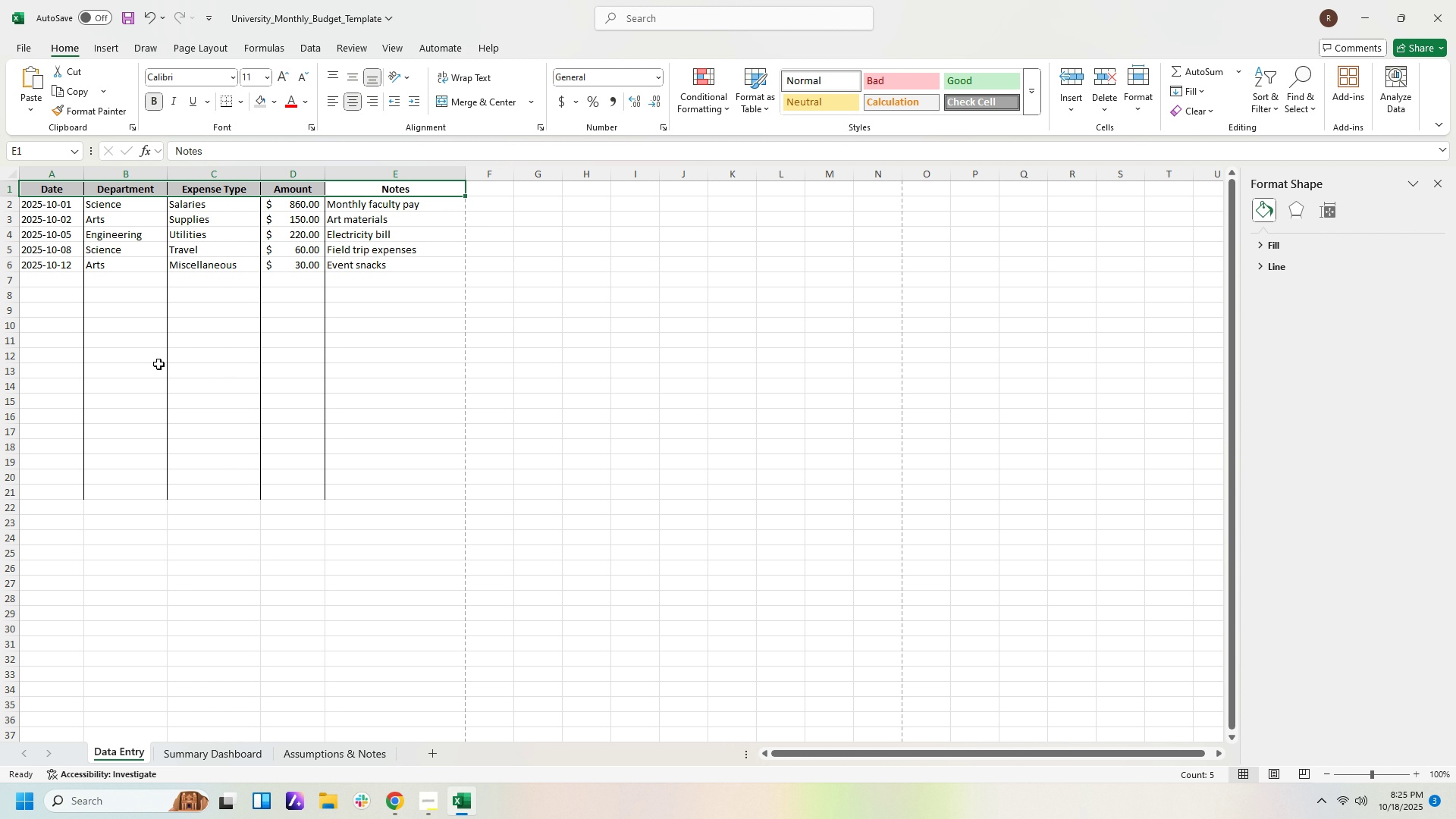 
wait(22.39)
 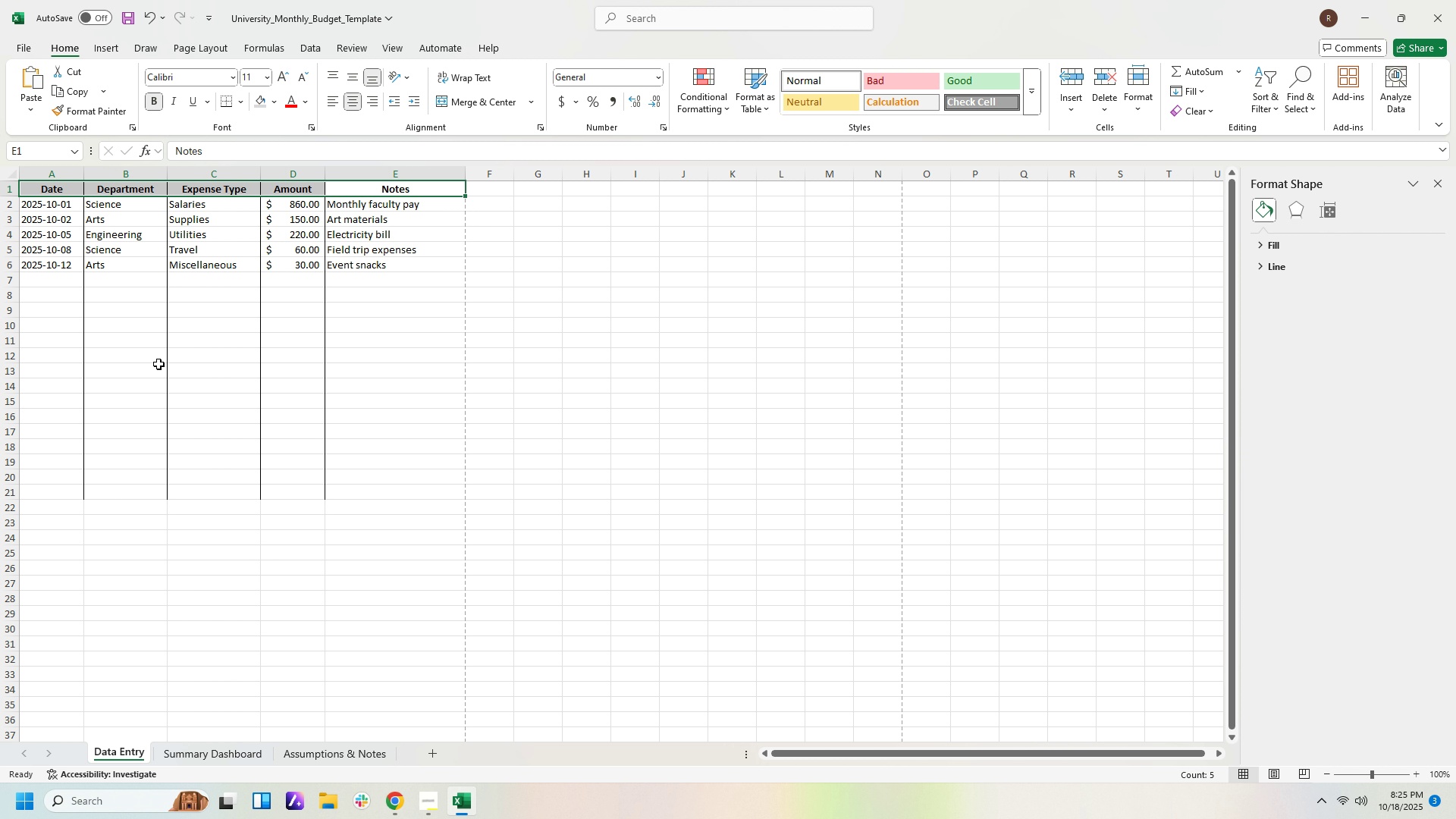 
left_click([399, 220])
 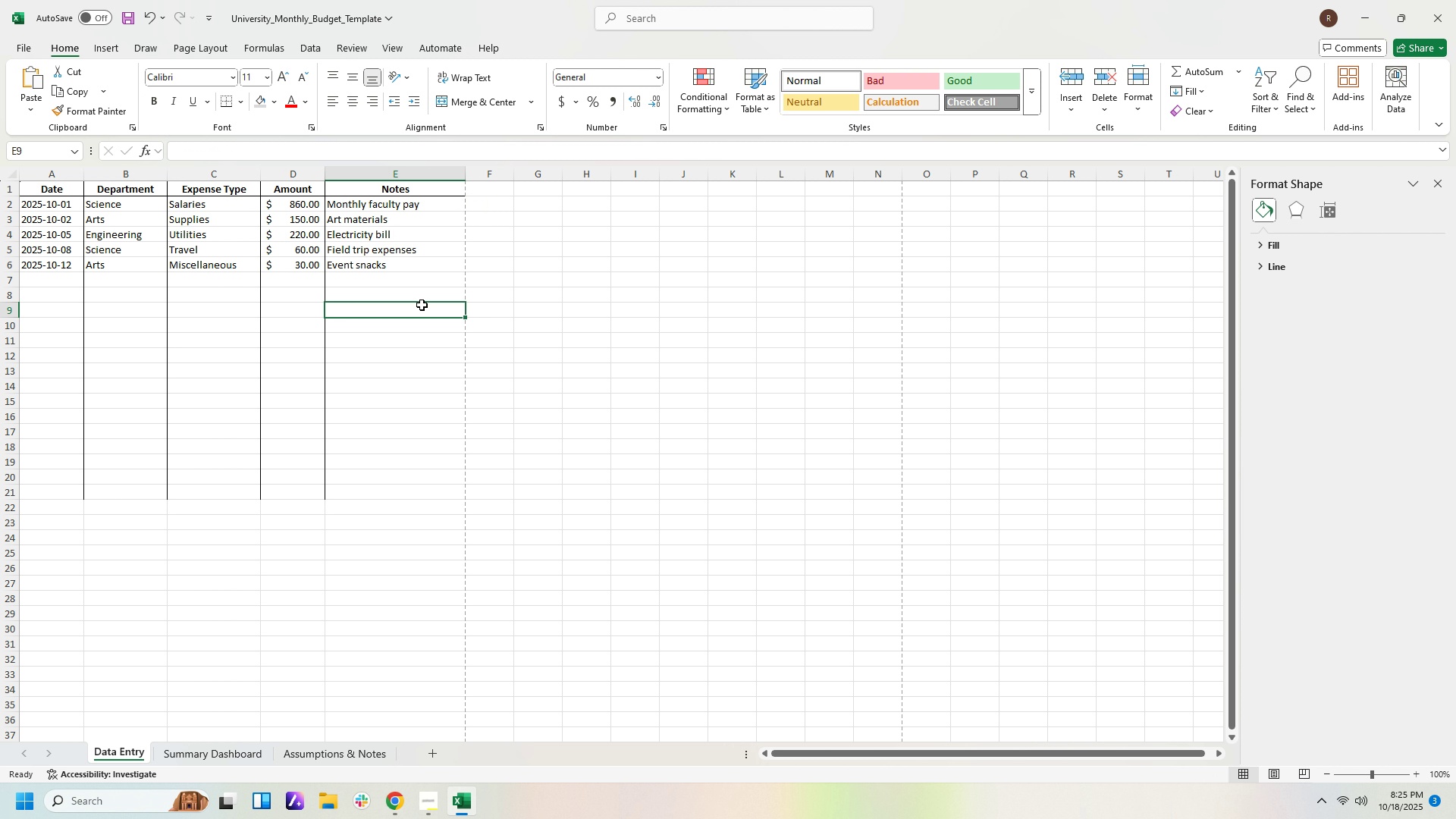 
left_click([422, 305])
 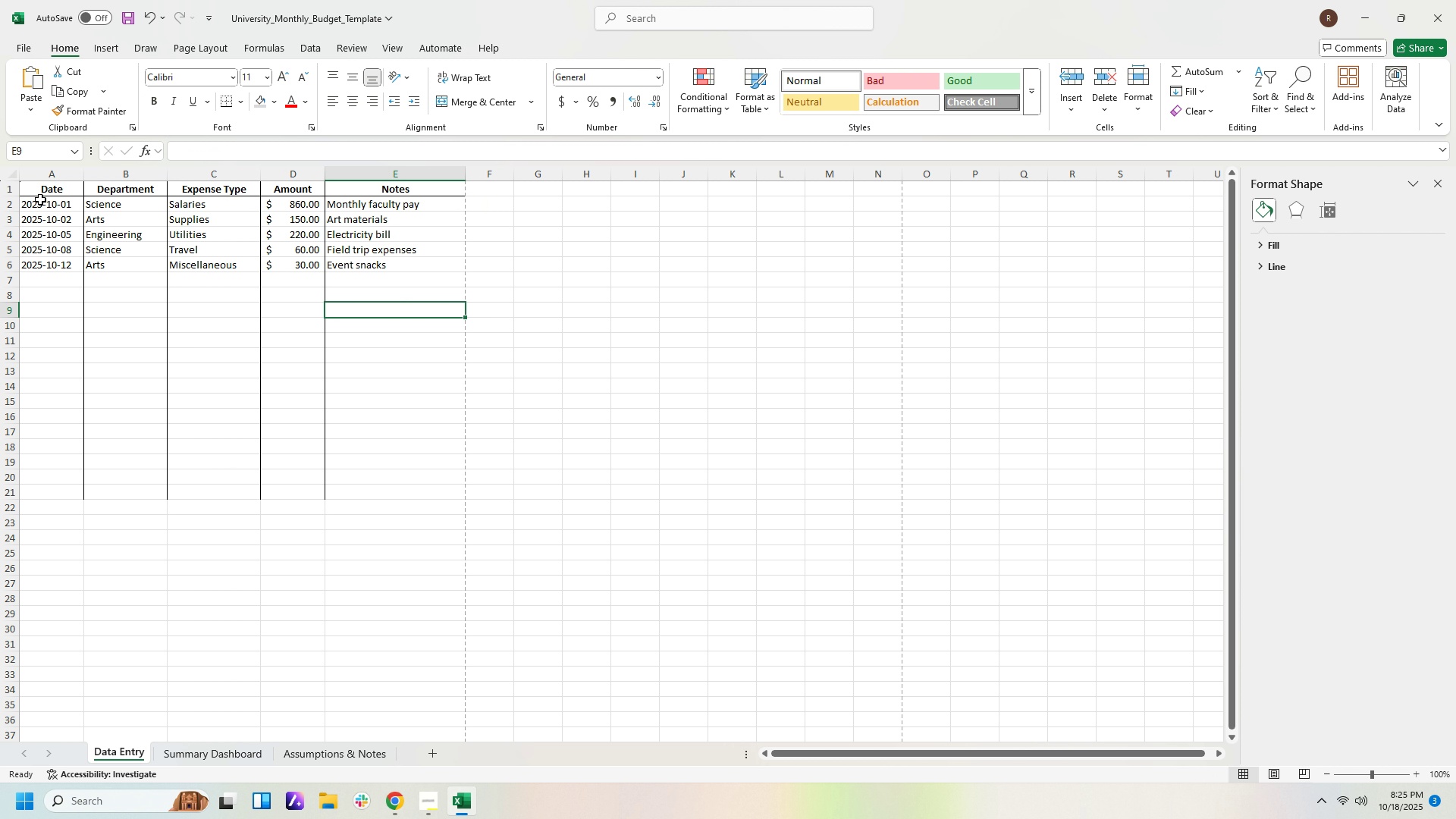 
left_click_drag(start_coordinate=[42, 187], to_coordinate=[400, 179])
 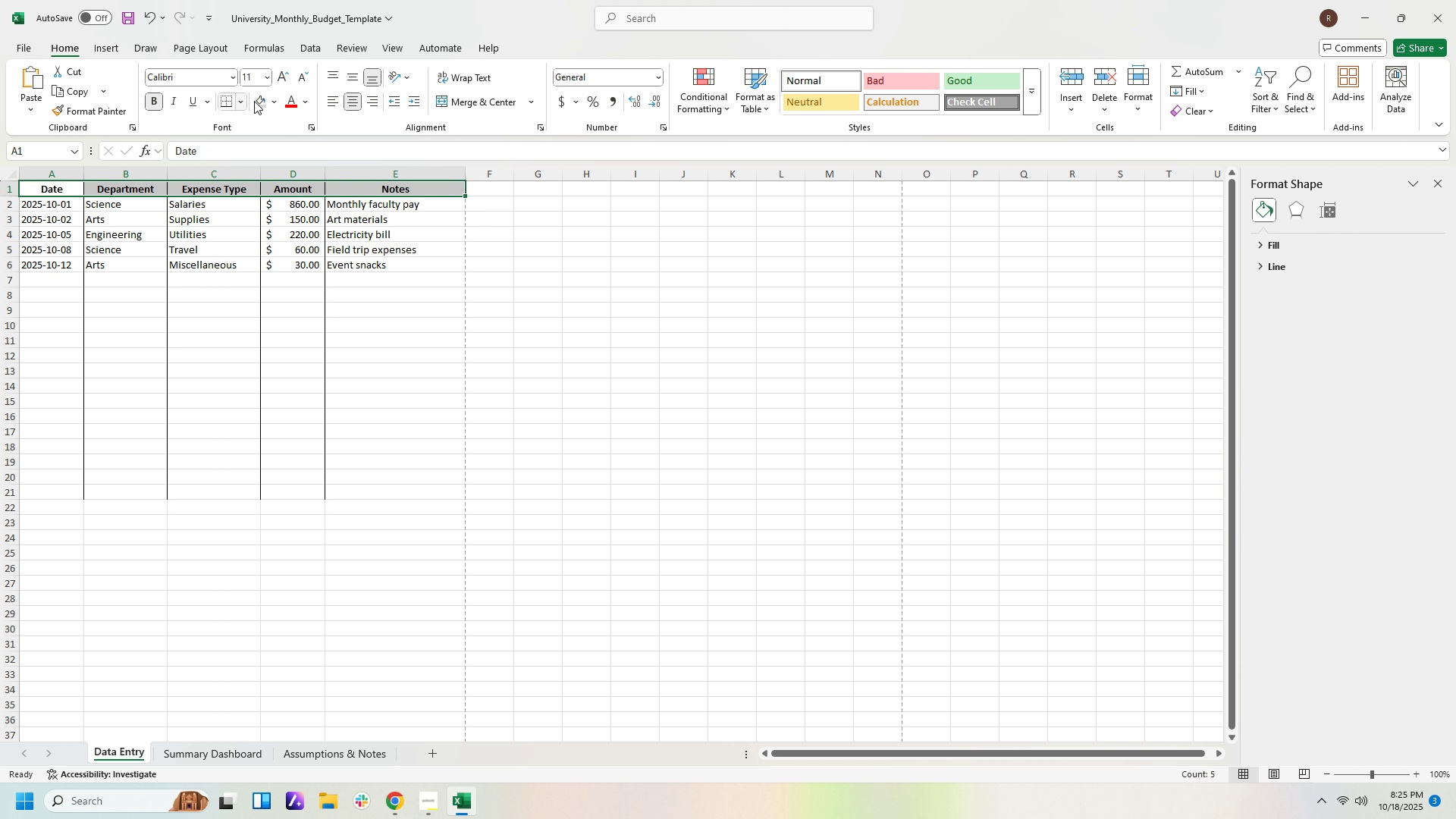 
left_click([256, 101])
 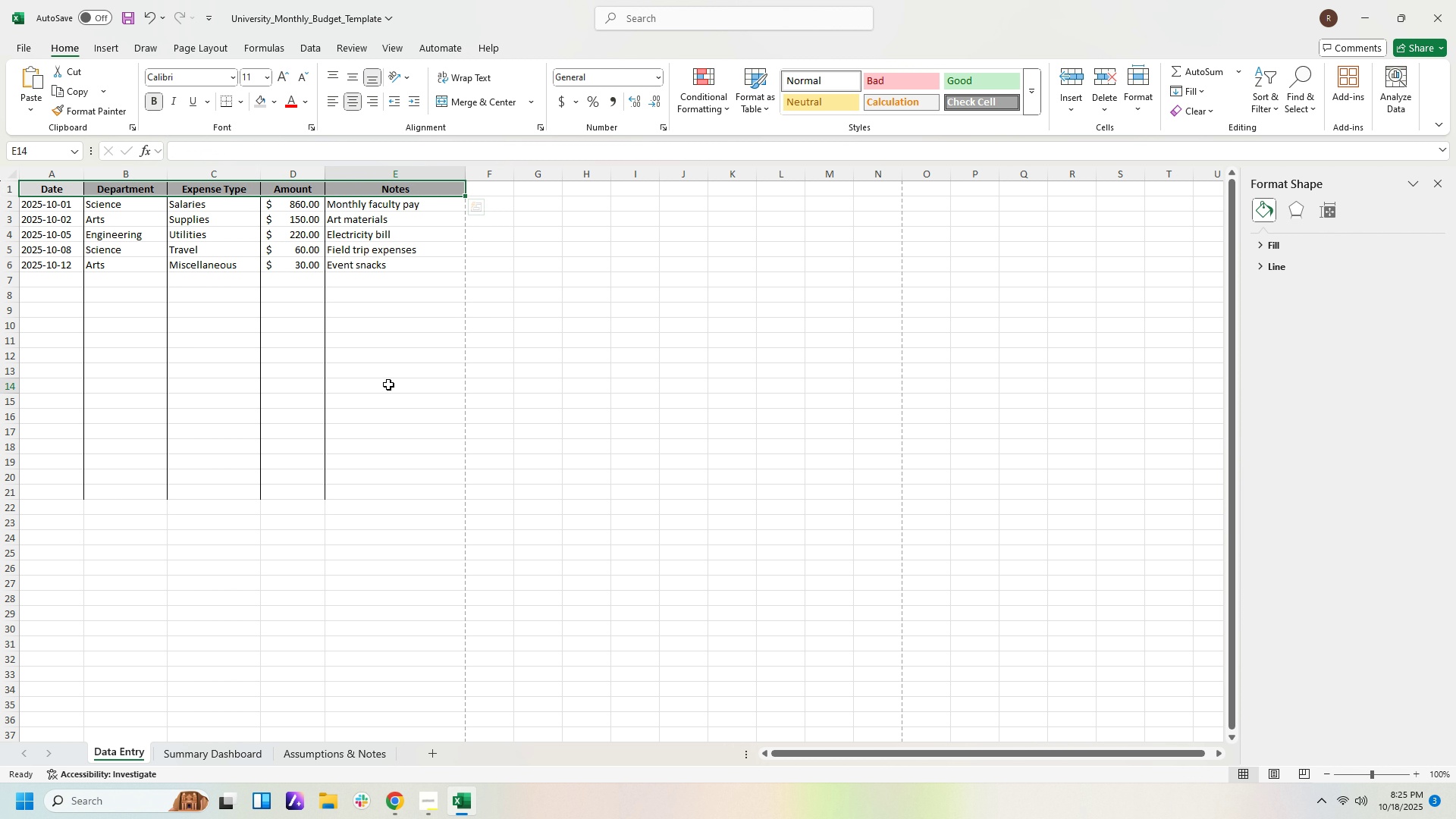 
left_click([388, 384])
 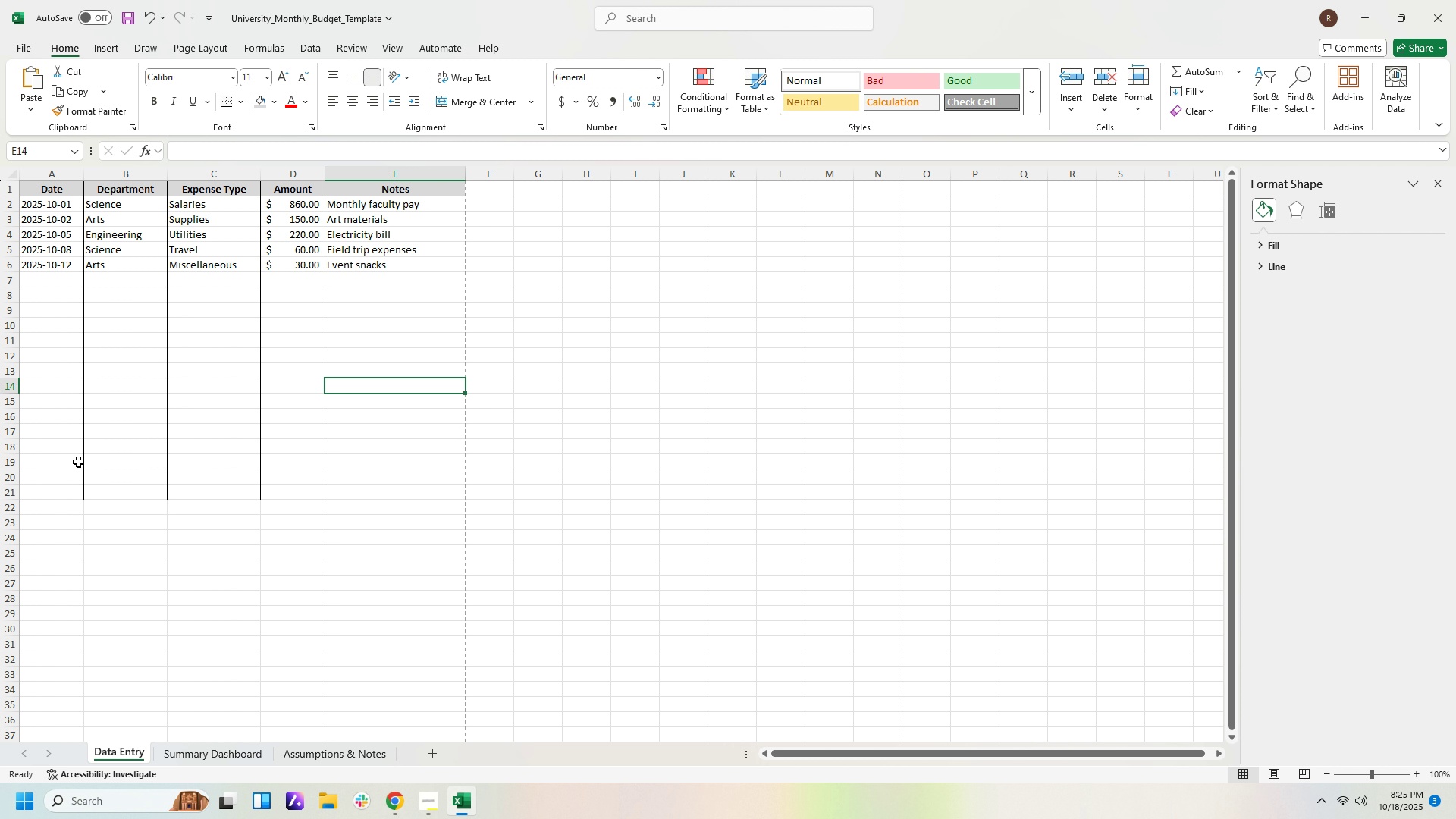 
wait(7.36)
 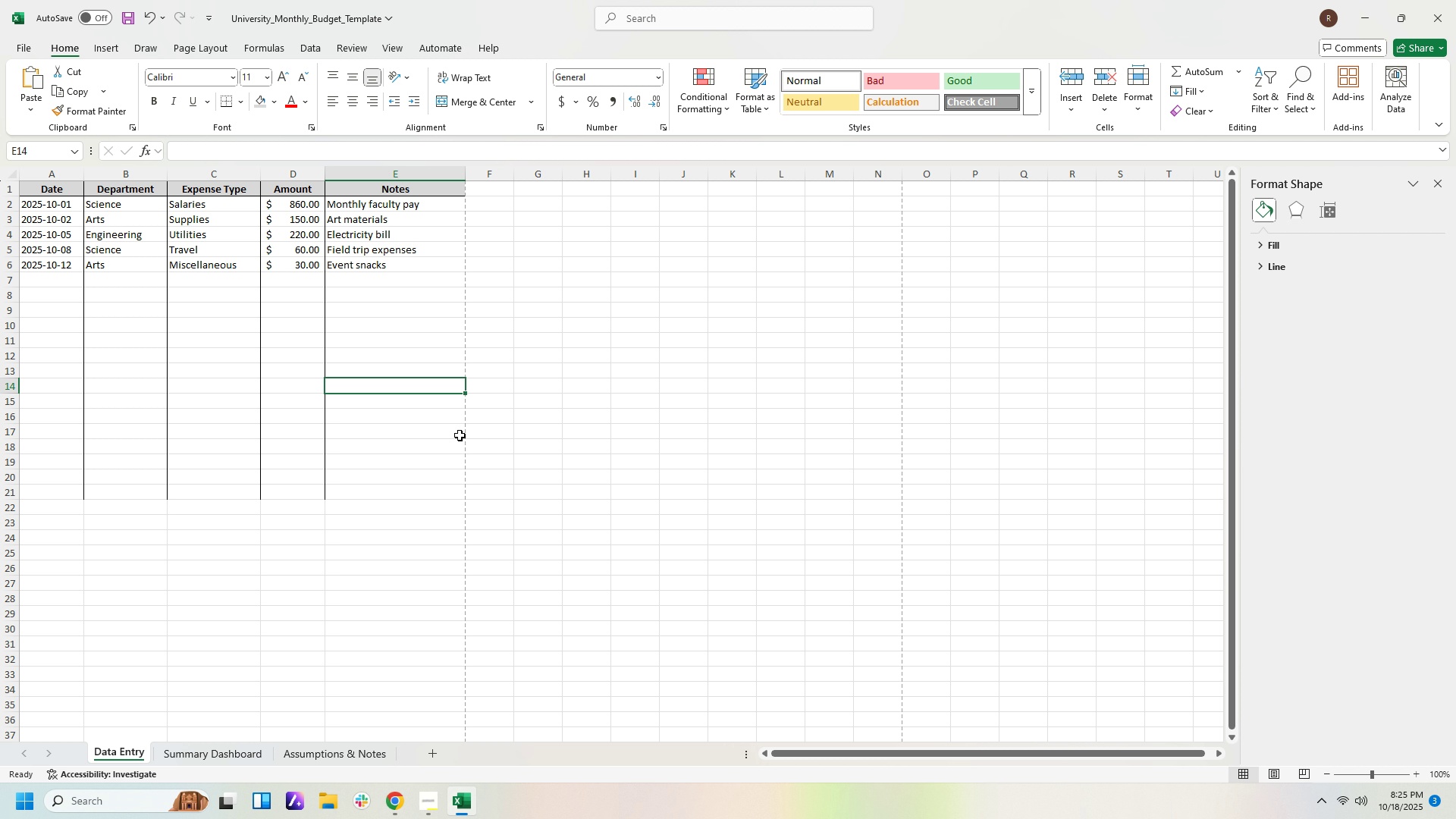 
left_click([404, 727])
 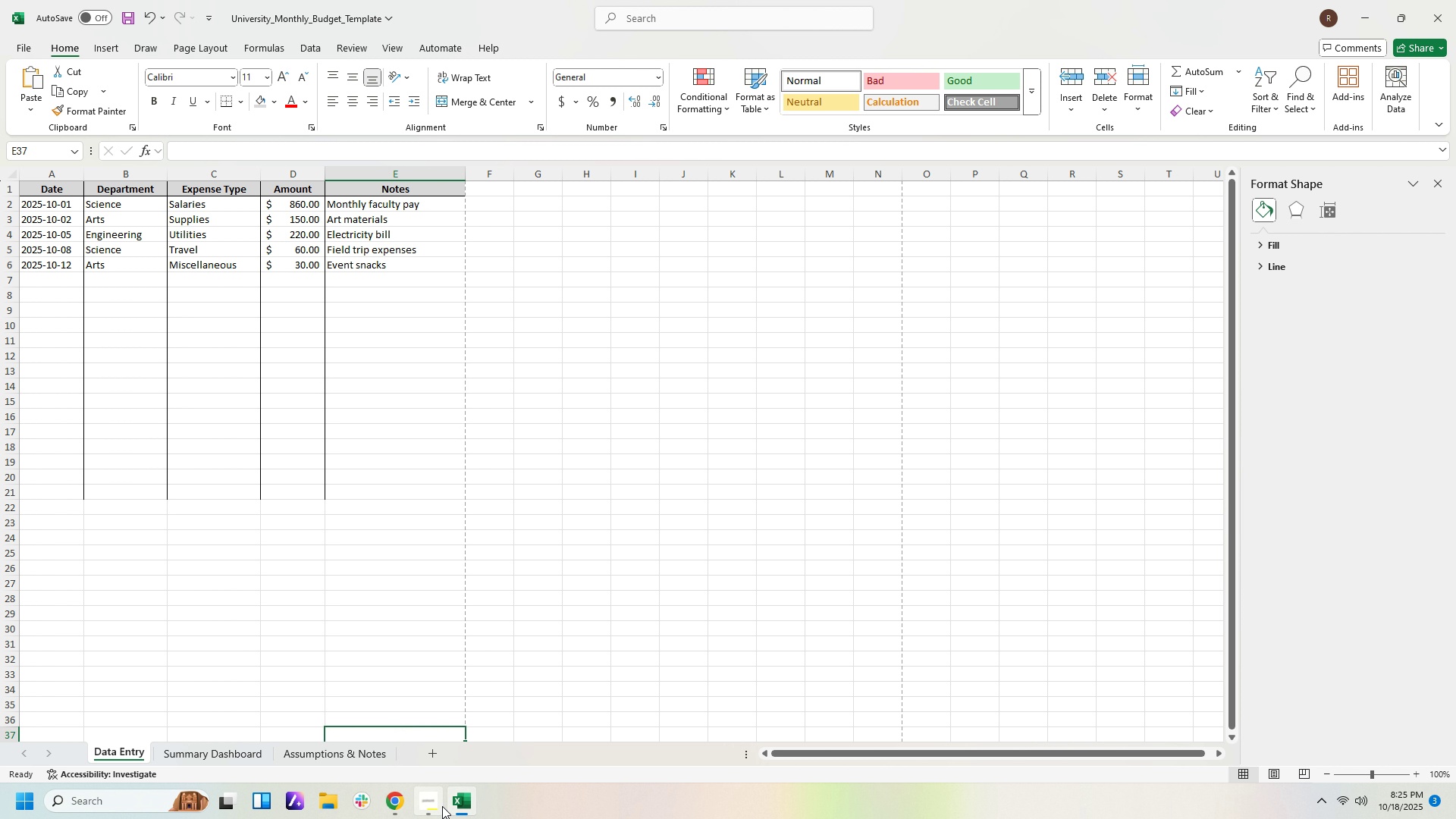 
mouse_move([463, 783])
 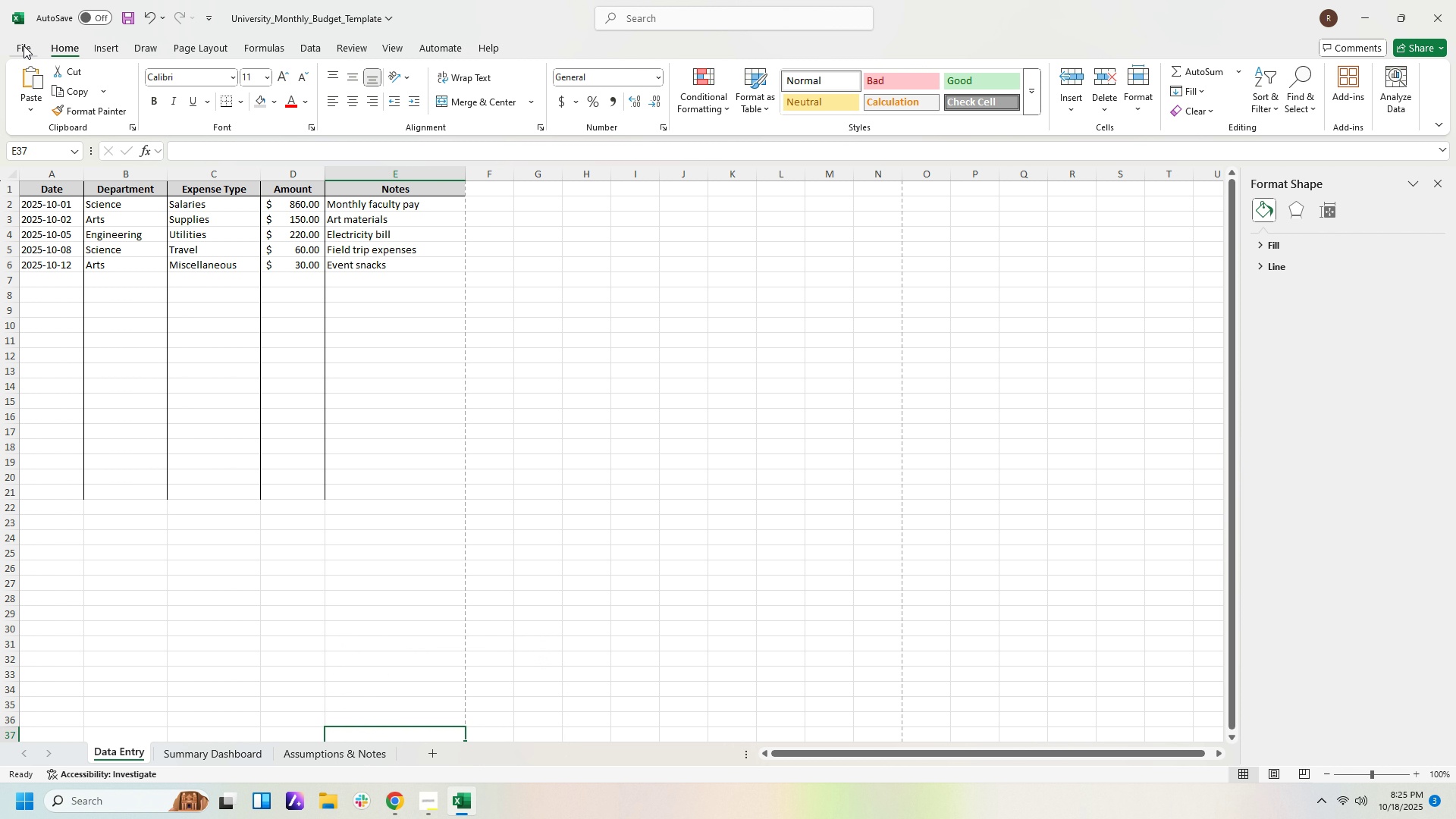 
left_click([20, 46])
 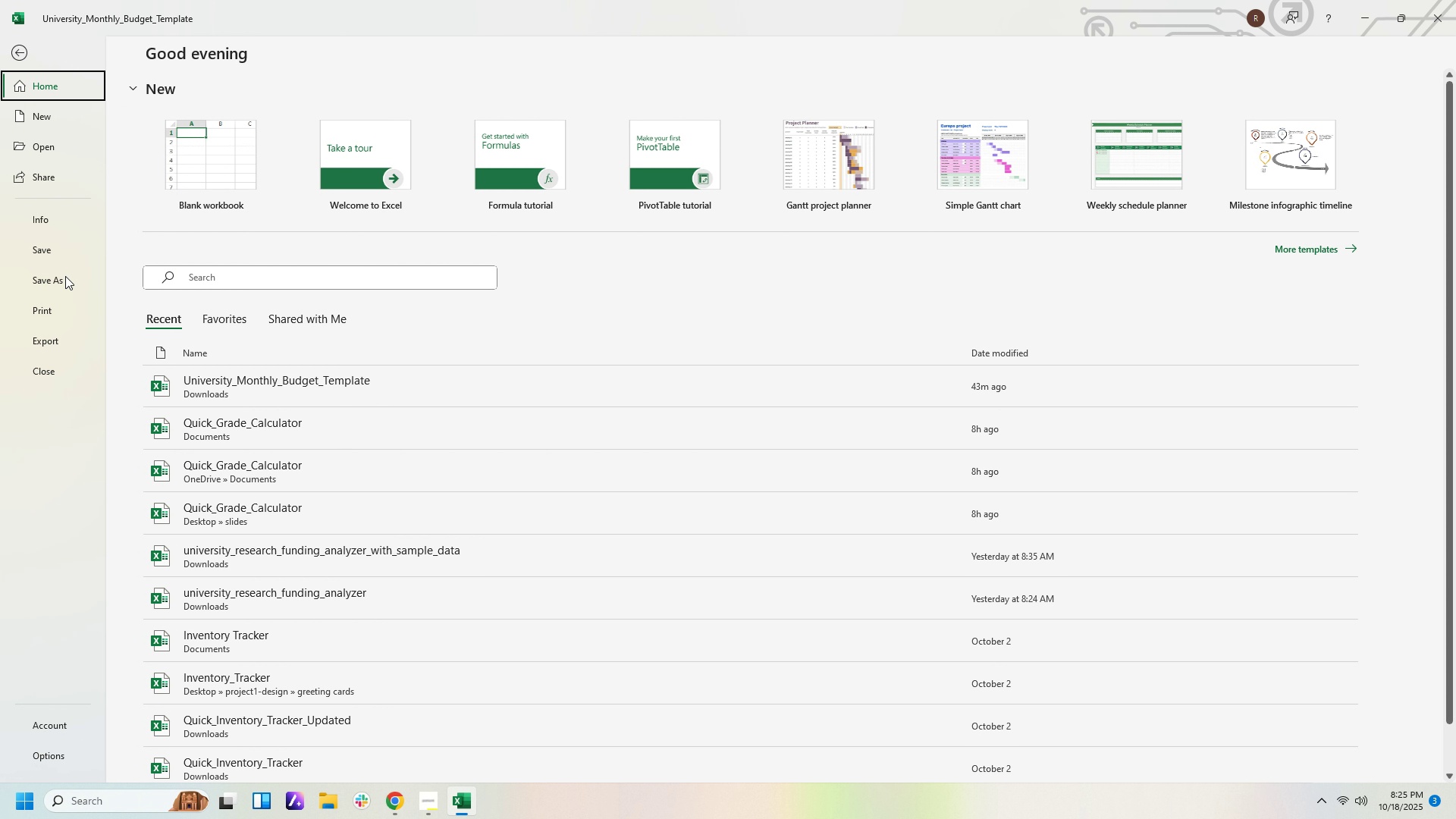 
left_click([64, 287])
 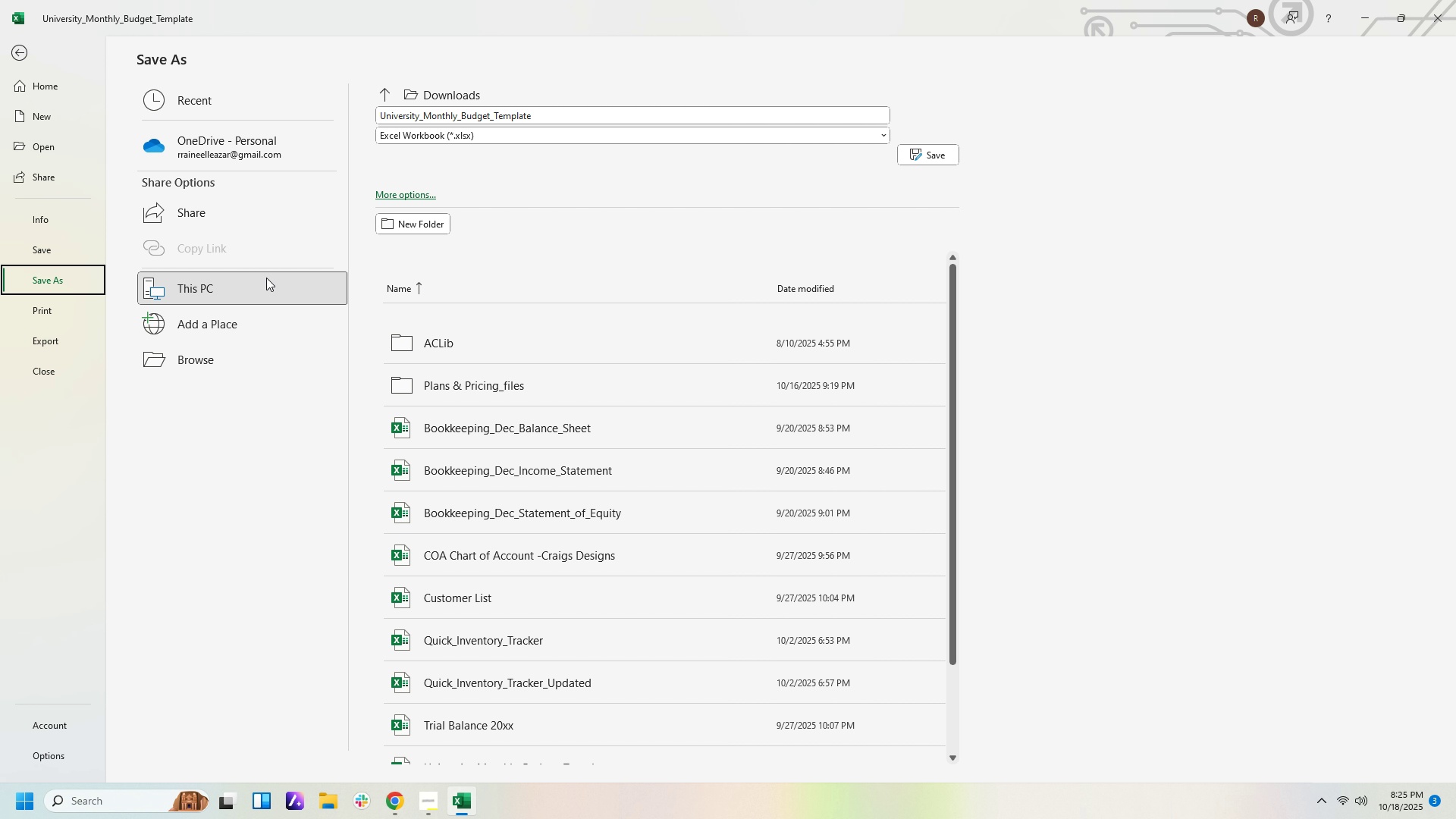 
left_click([266, 281])
 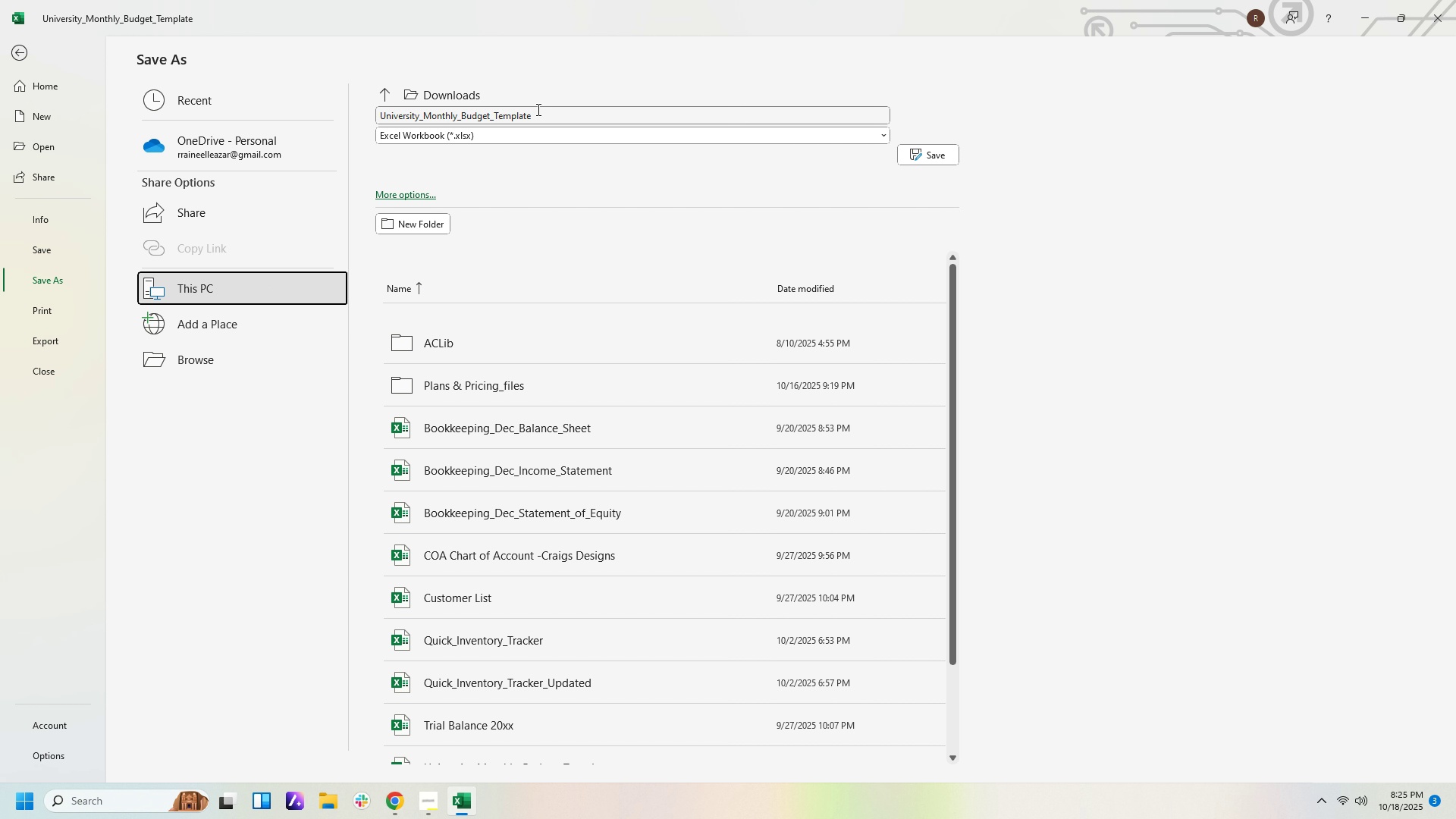 
left_click_drag(start_coordinate=[536, 114], to_coordinate=[297, 115])
 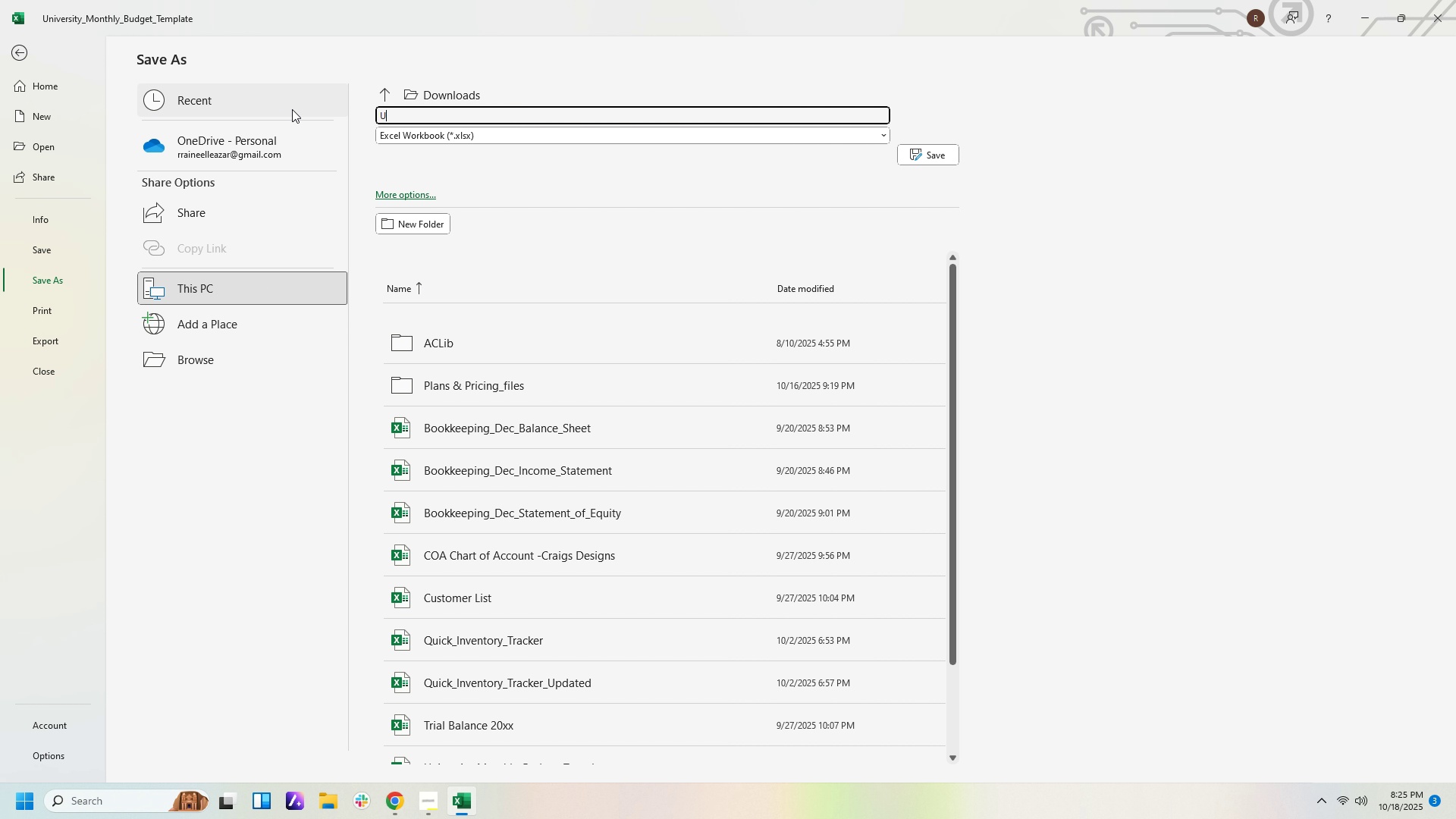 
type(Uni)
 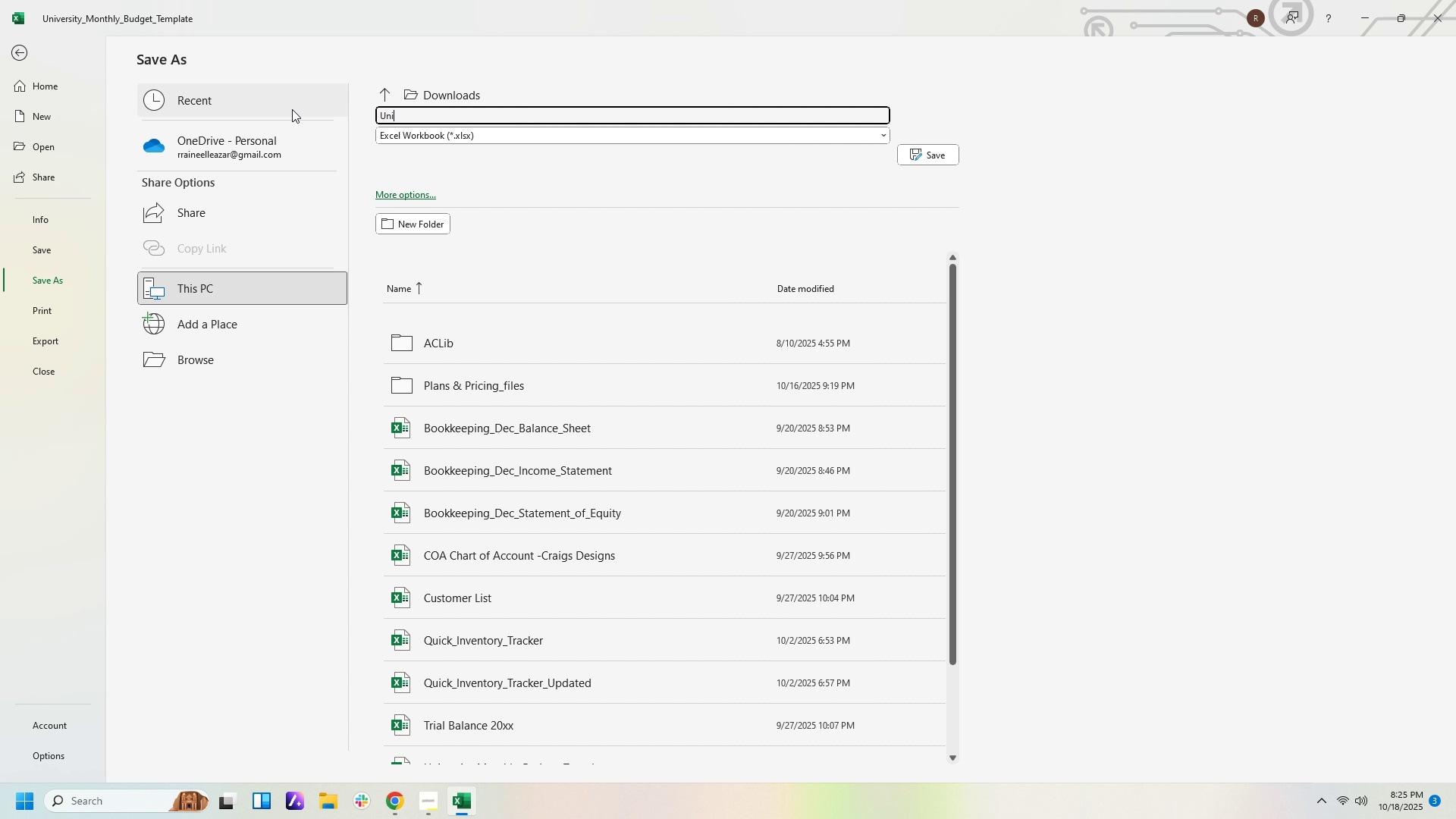 
type(verso)
key(Backspace)
type(ity )
 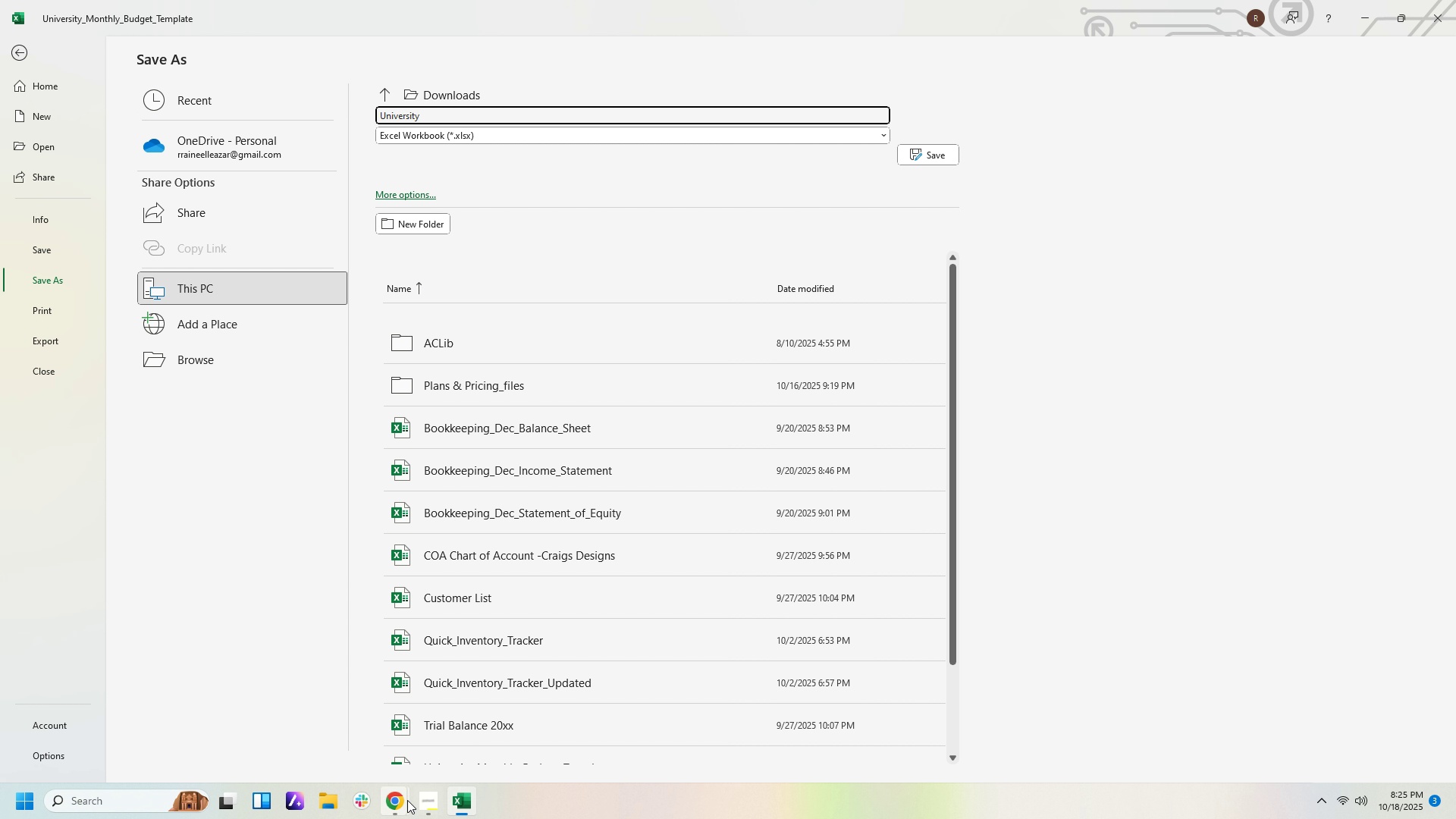 
left_click([420, 805])